 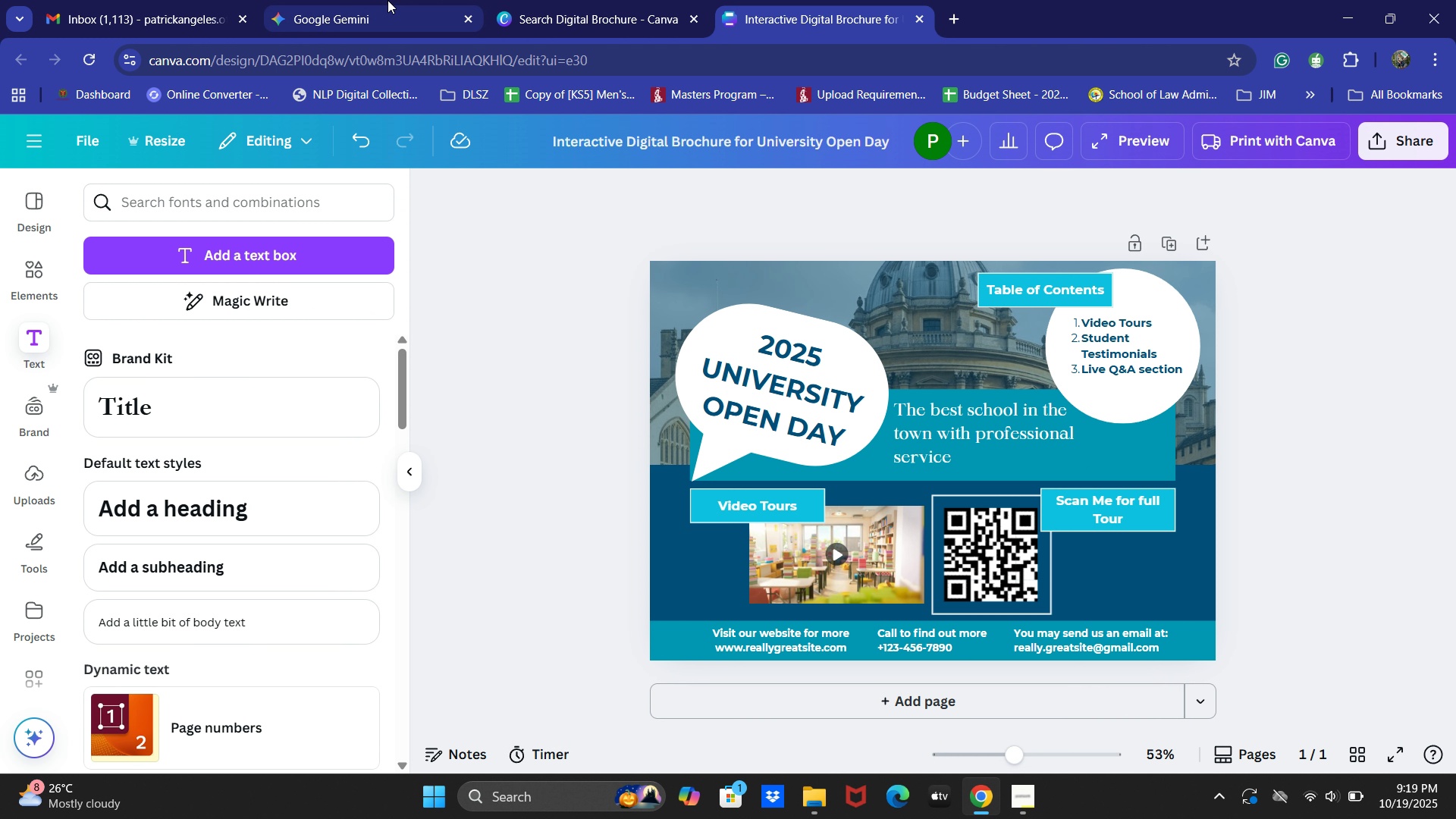 
left_click_drag(start_coordinate=[445, 0], to_coordinate=[435, 0])
 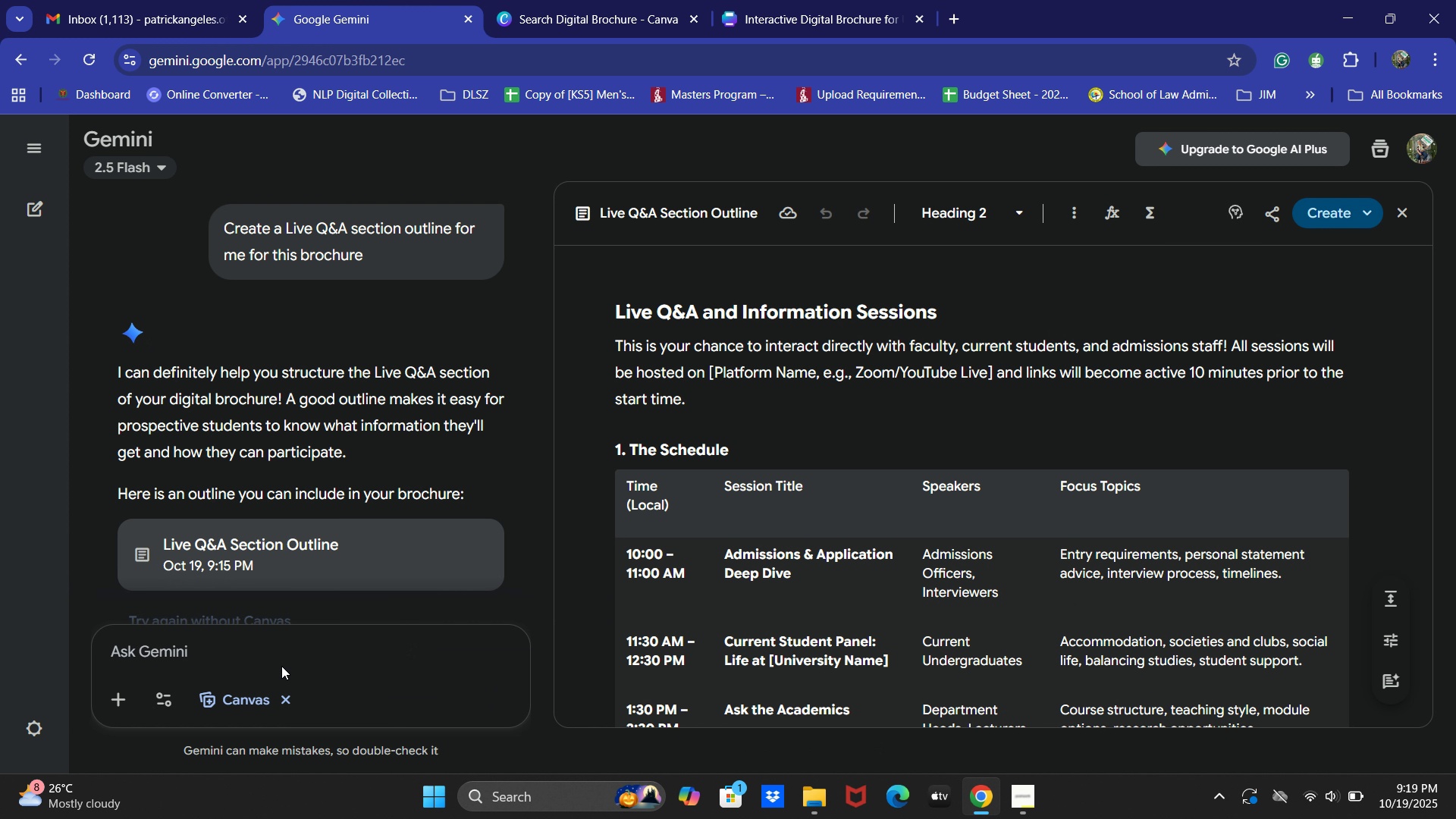 
left_click([281, 667])
 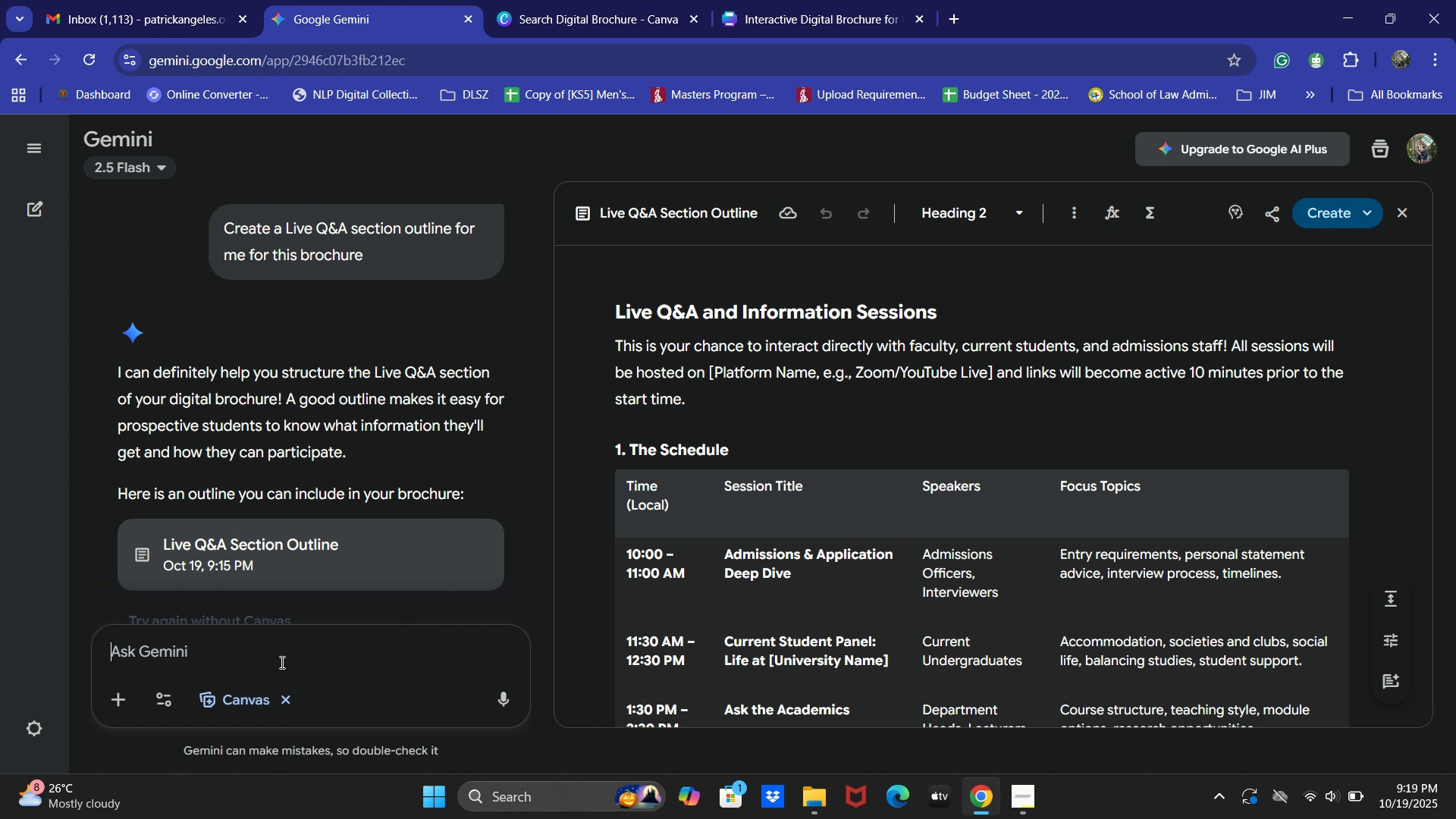 
type(Creat 3 testimn)
key(Backspace)
type(onials from the students abou )
key(Backspace)
type(t our universt)
key(Backspace)
type(t)
key(Backspace)
type(ity)
 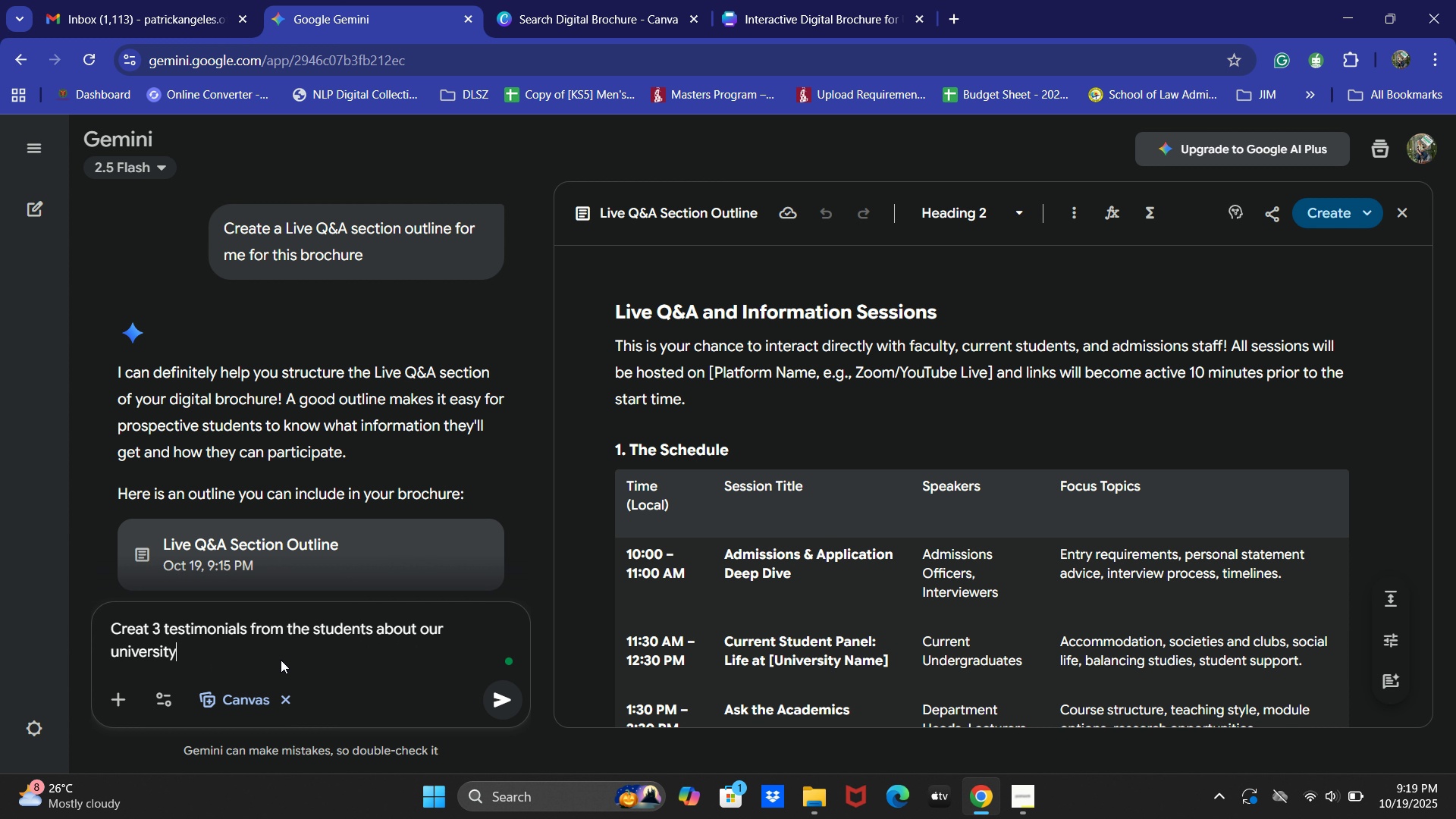 
key(Enter)
 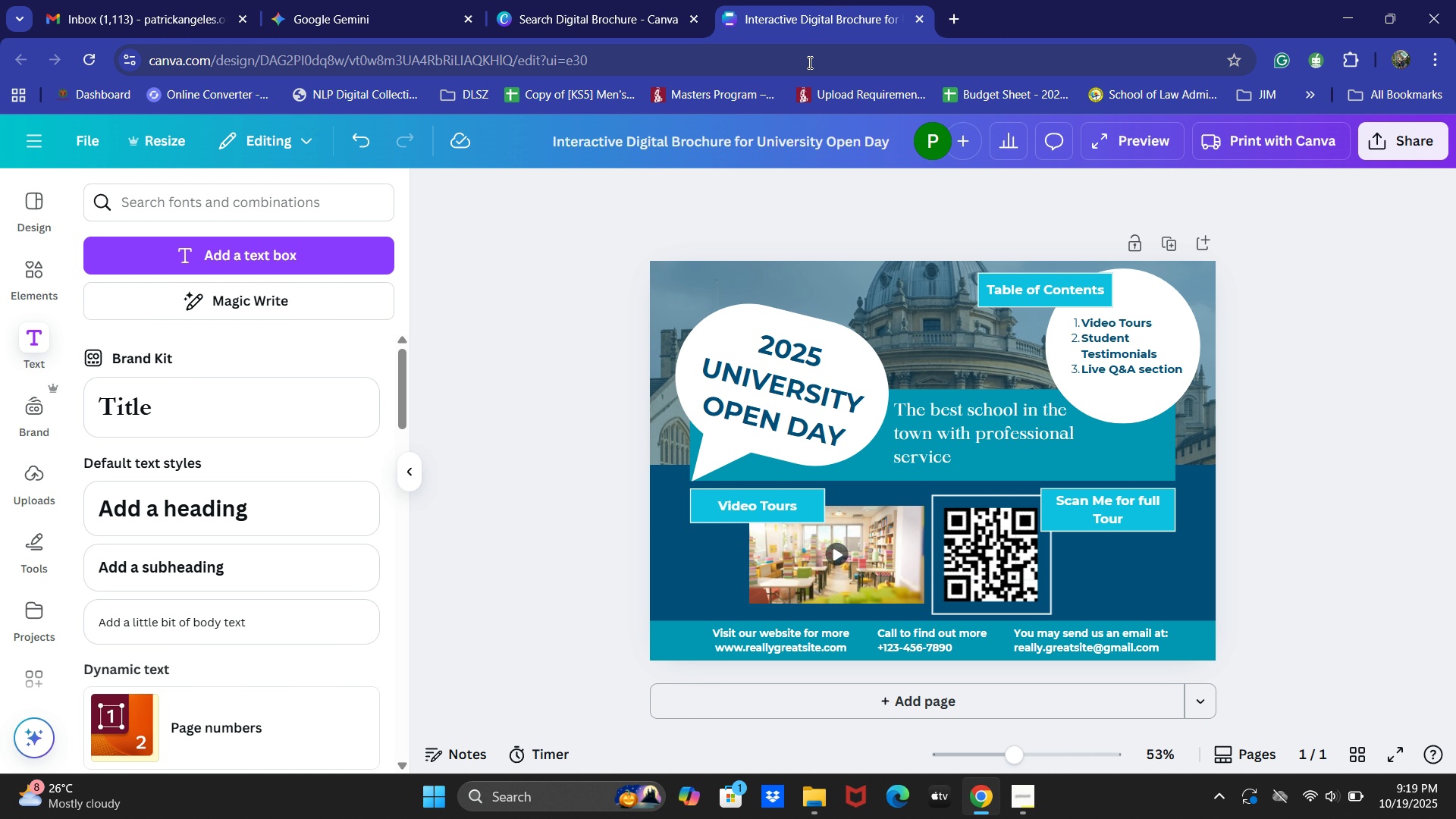 
scroll: coordinate [739, 455], scroll_direction: down, amount: 4.0
 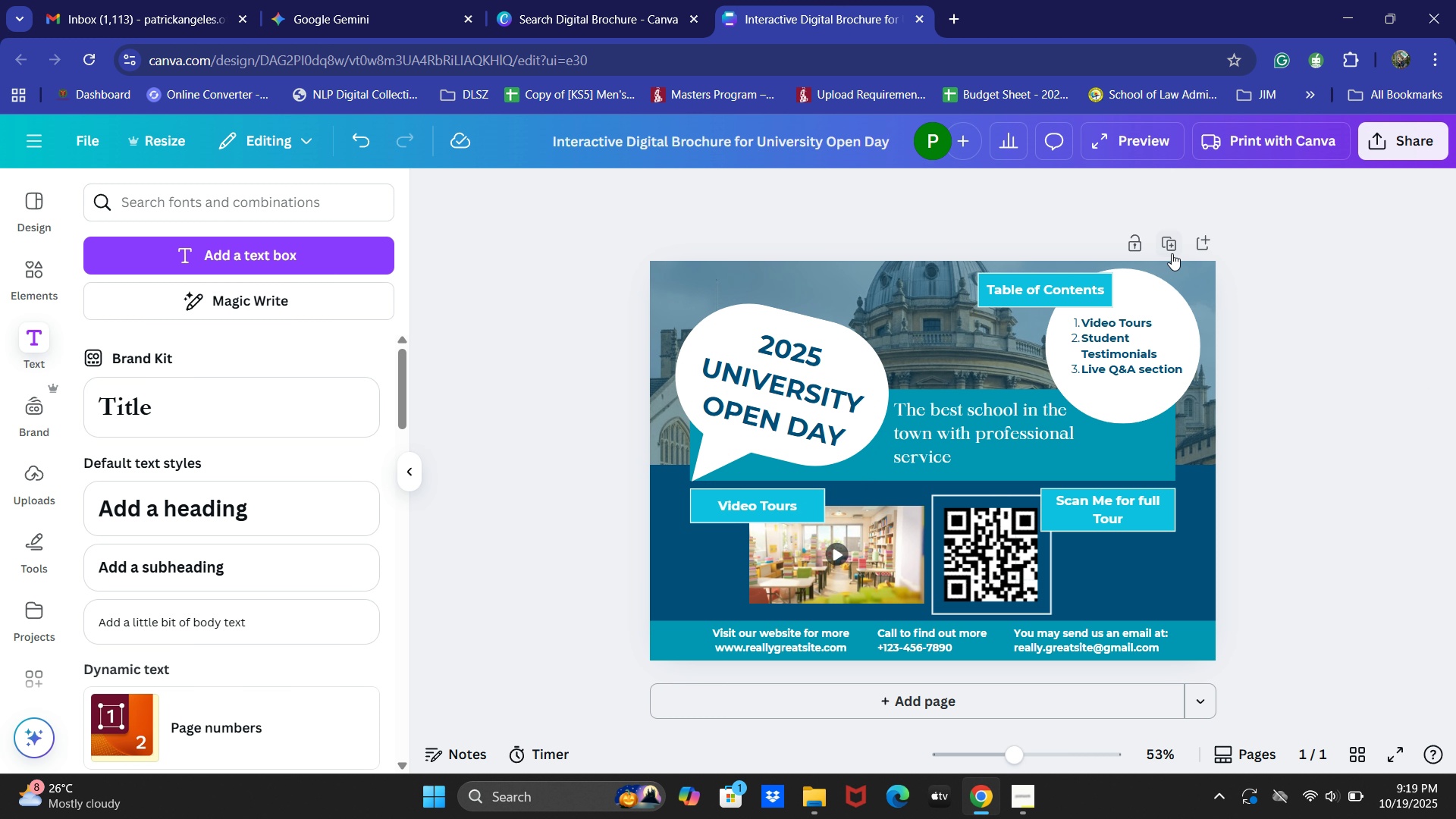 
left_click([1168, 254])
 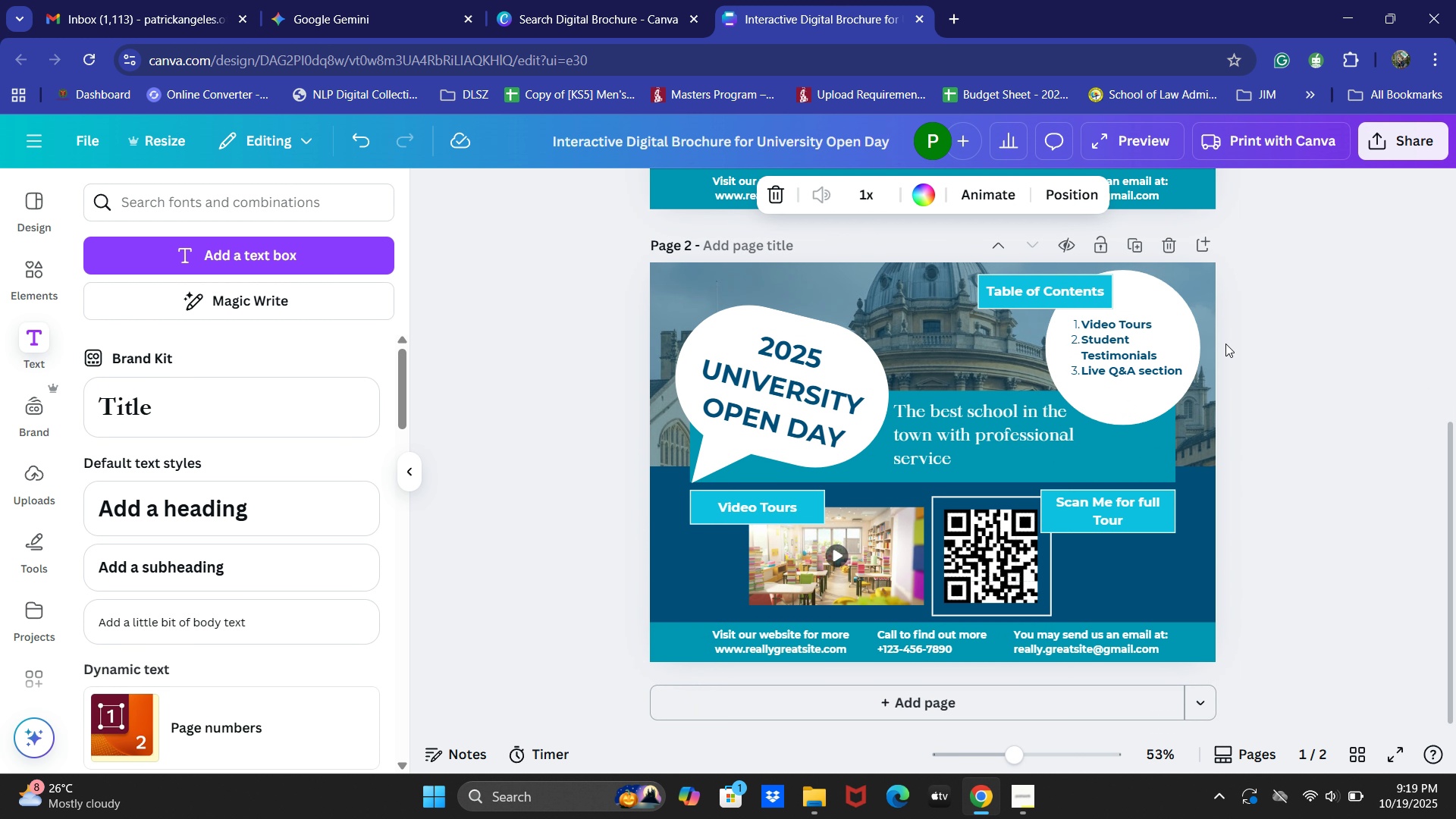 
scroll: coordinate [1159, 289], scroll_direction: up, amount: 5.0
 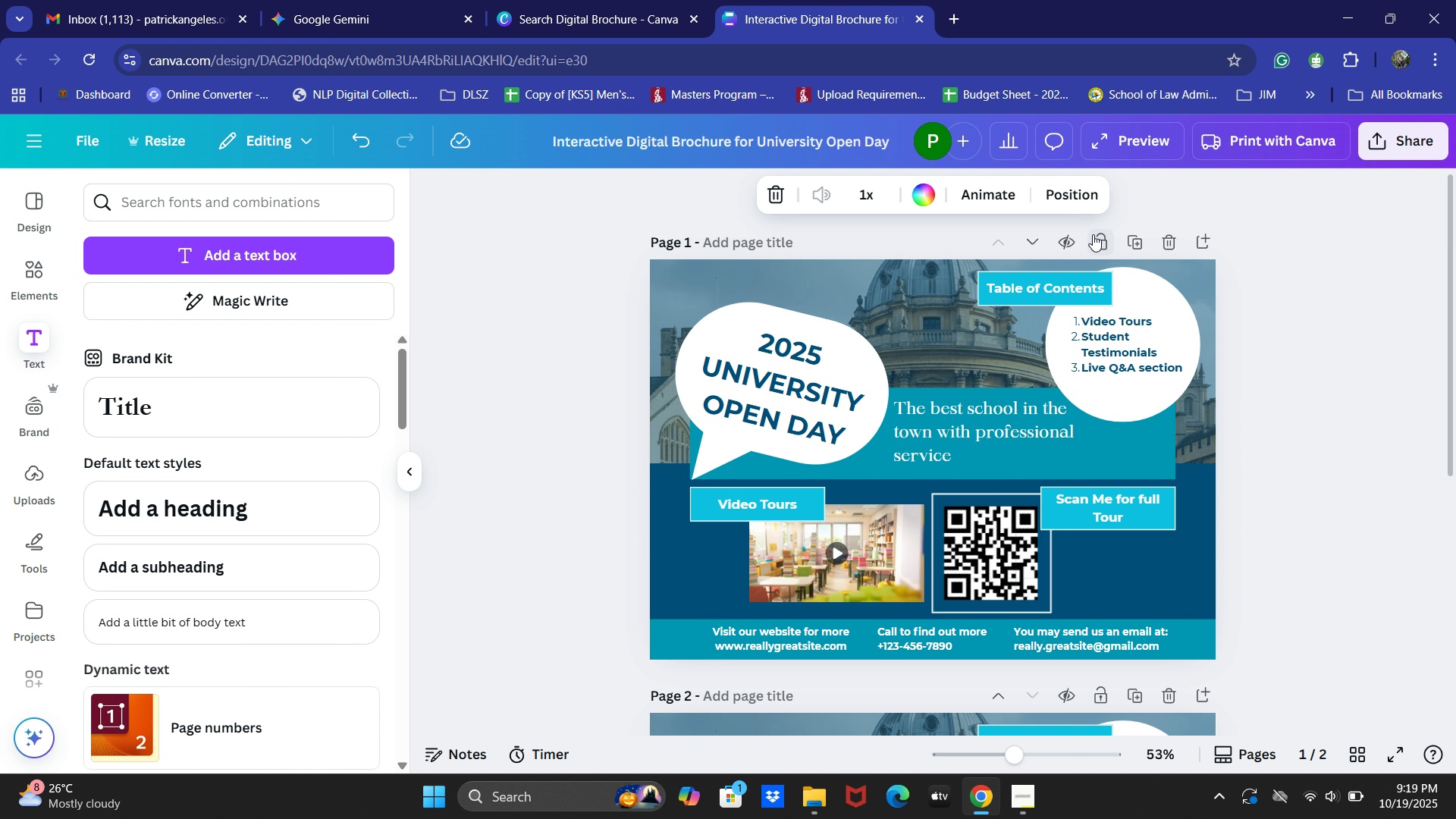 
left_click([1093, 233])
 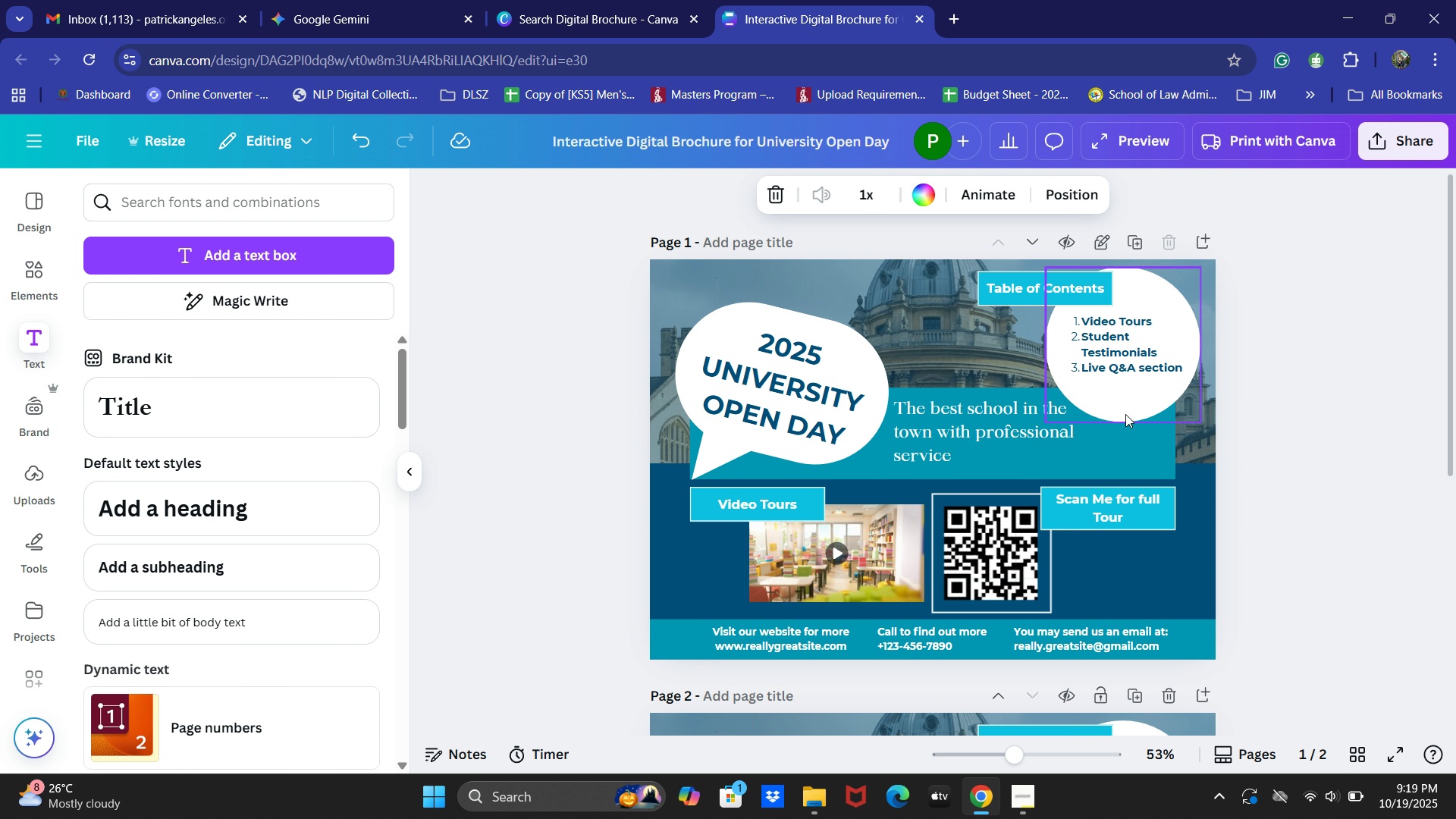 
scroll: coordinate [1097, 402], scroll_direction: down, amount: 5.0
 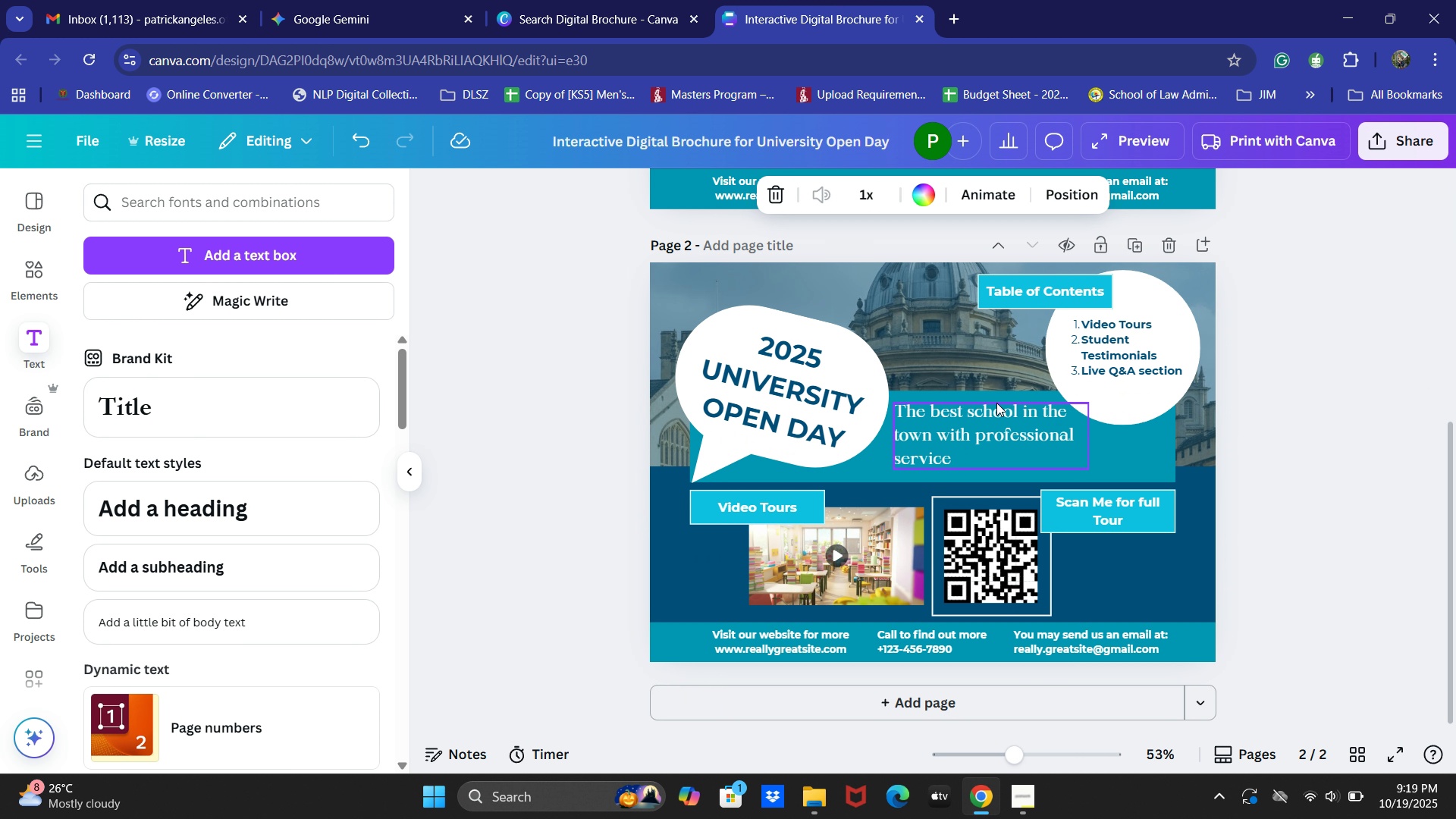 
left_click([822, 388])
 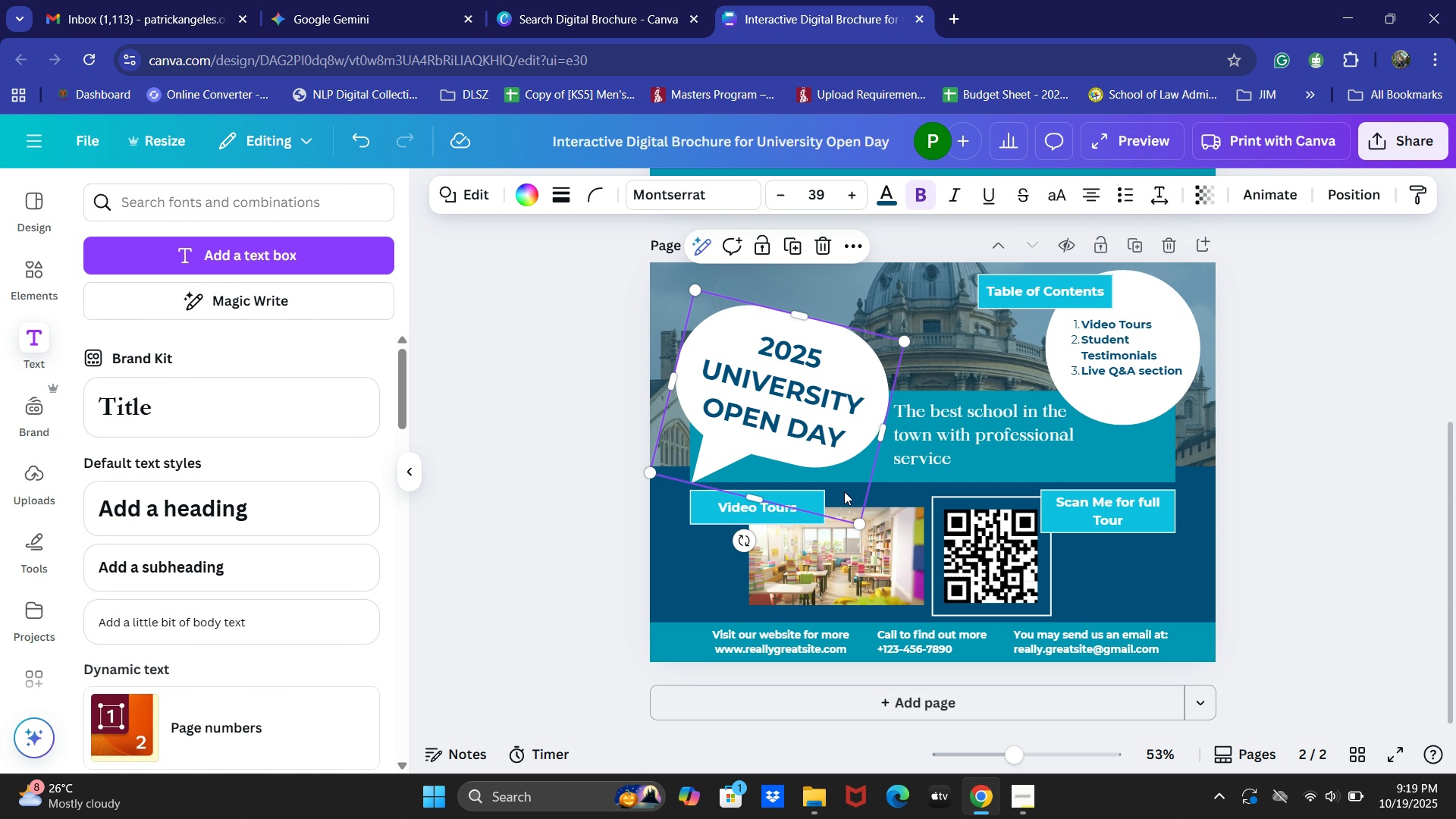 
left_click([832, 567])
 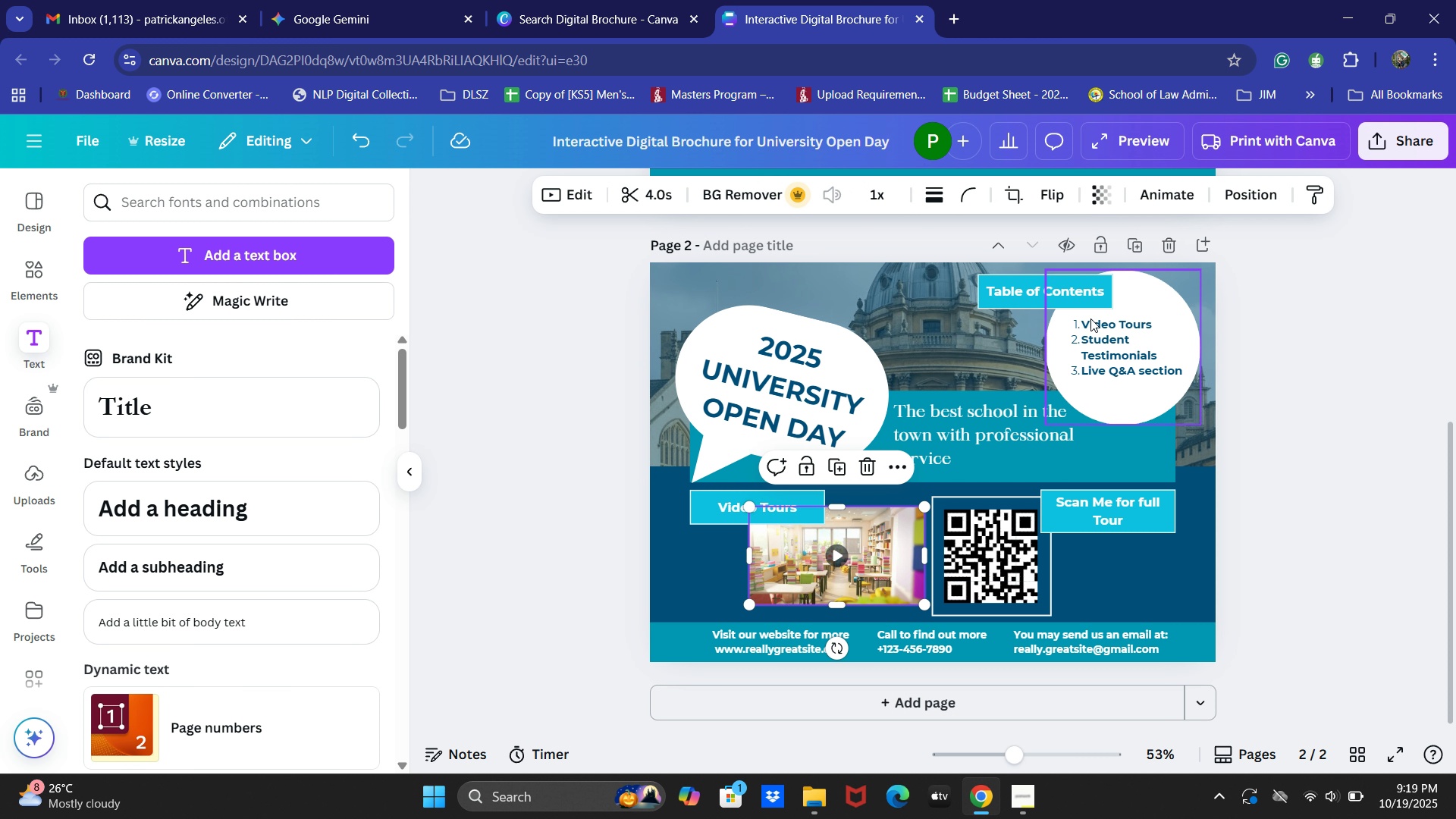 
left_click([1072, 294])
 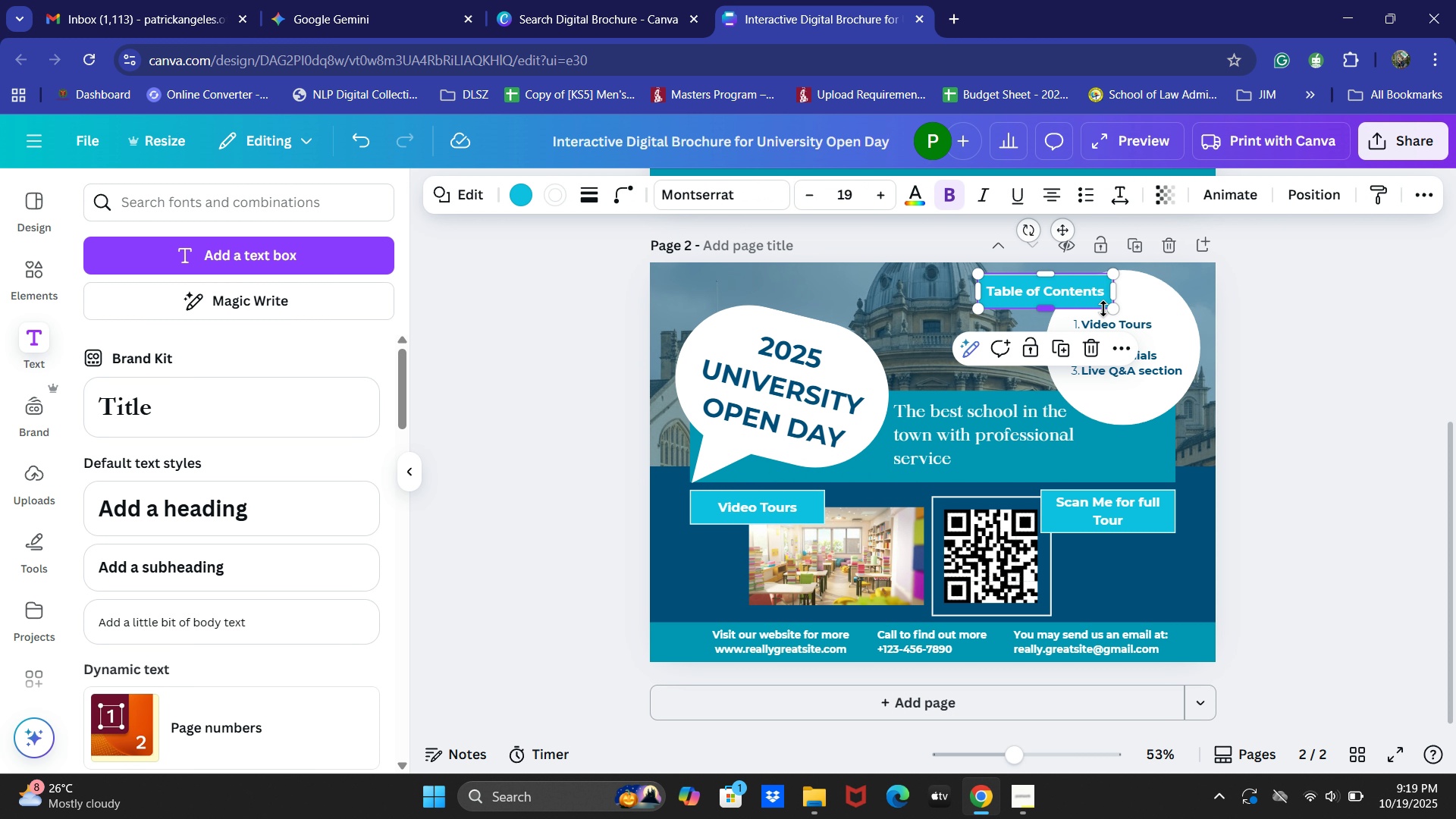 
key(Backspace)
 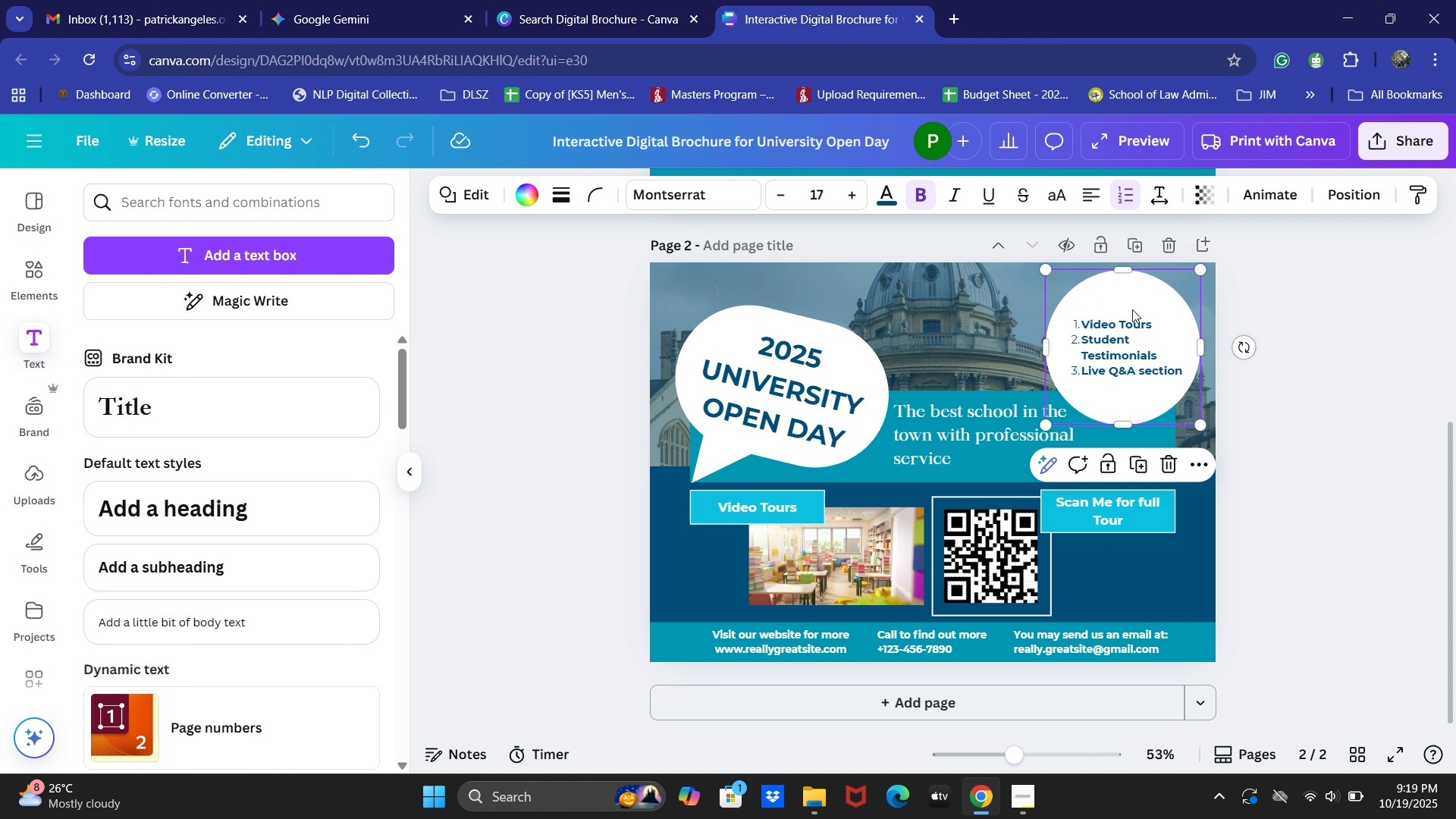 
left_click([1132, 309])
 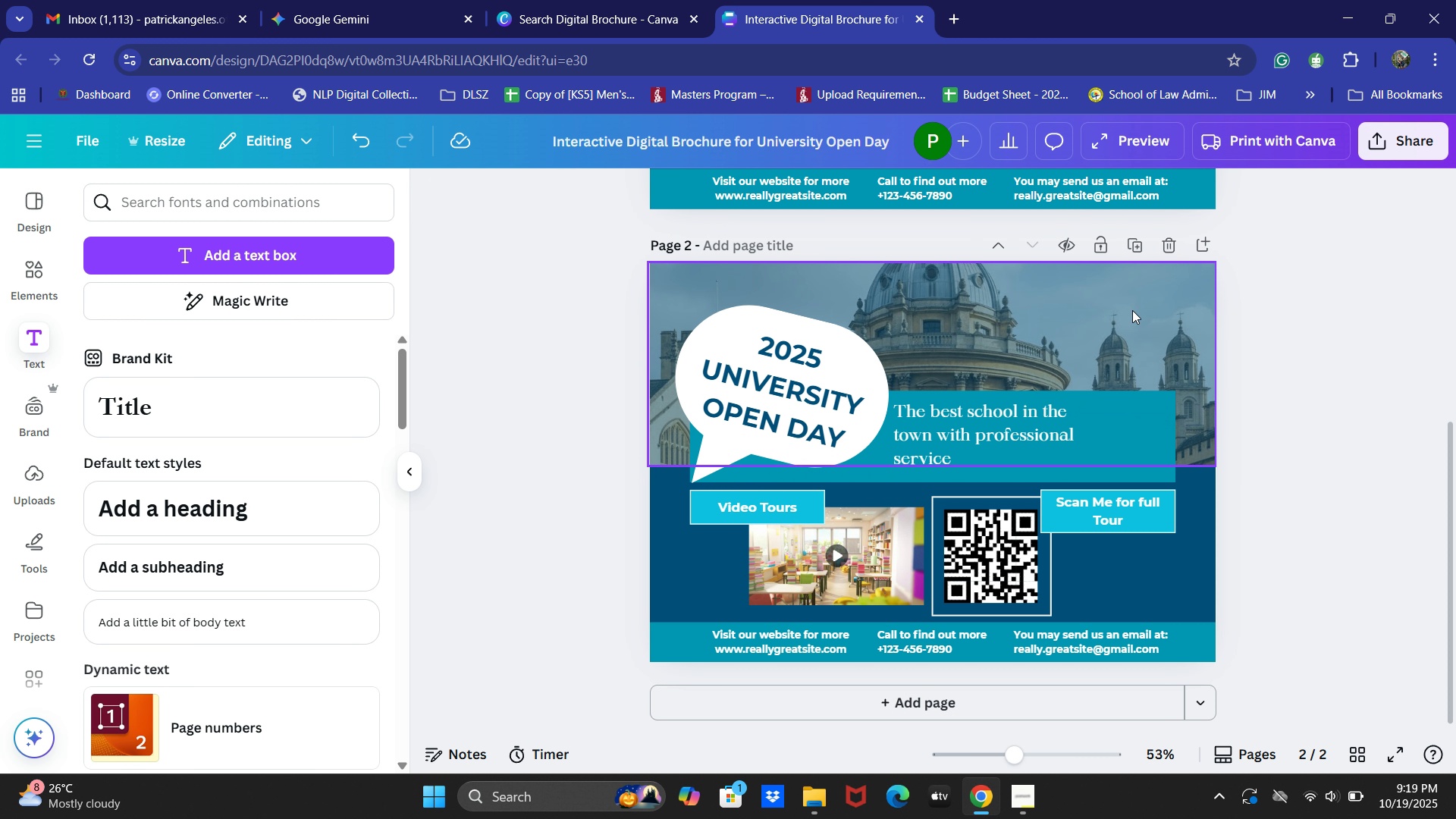 
key(Backspace)
 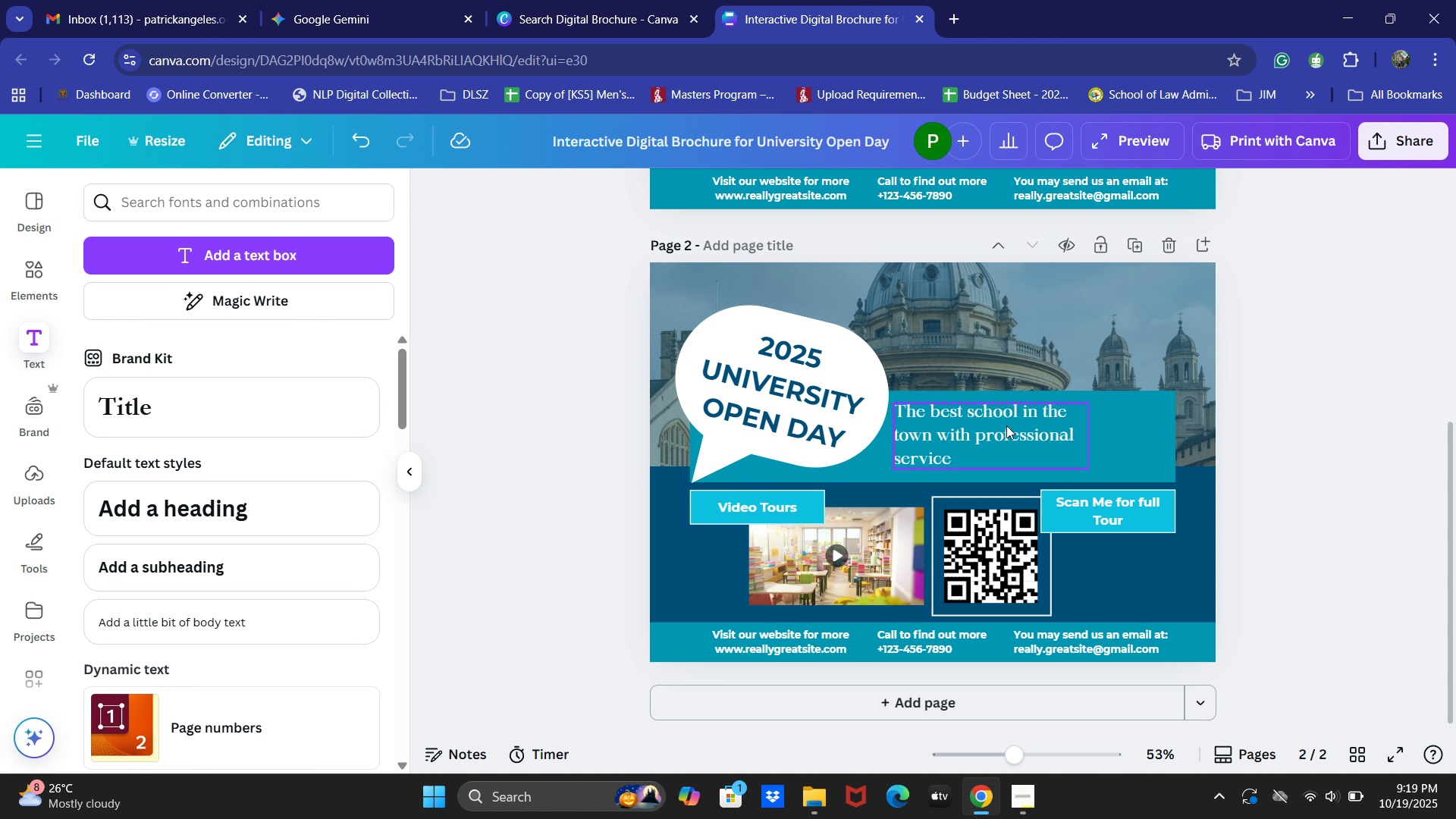 
left_click([1006, 425])
 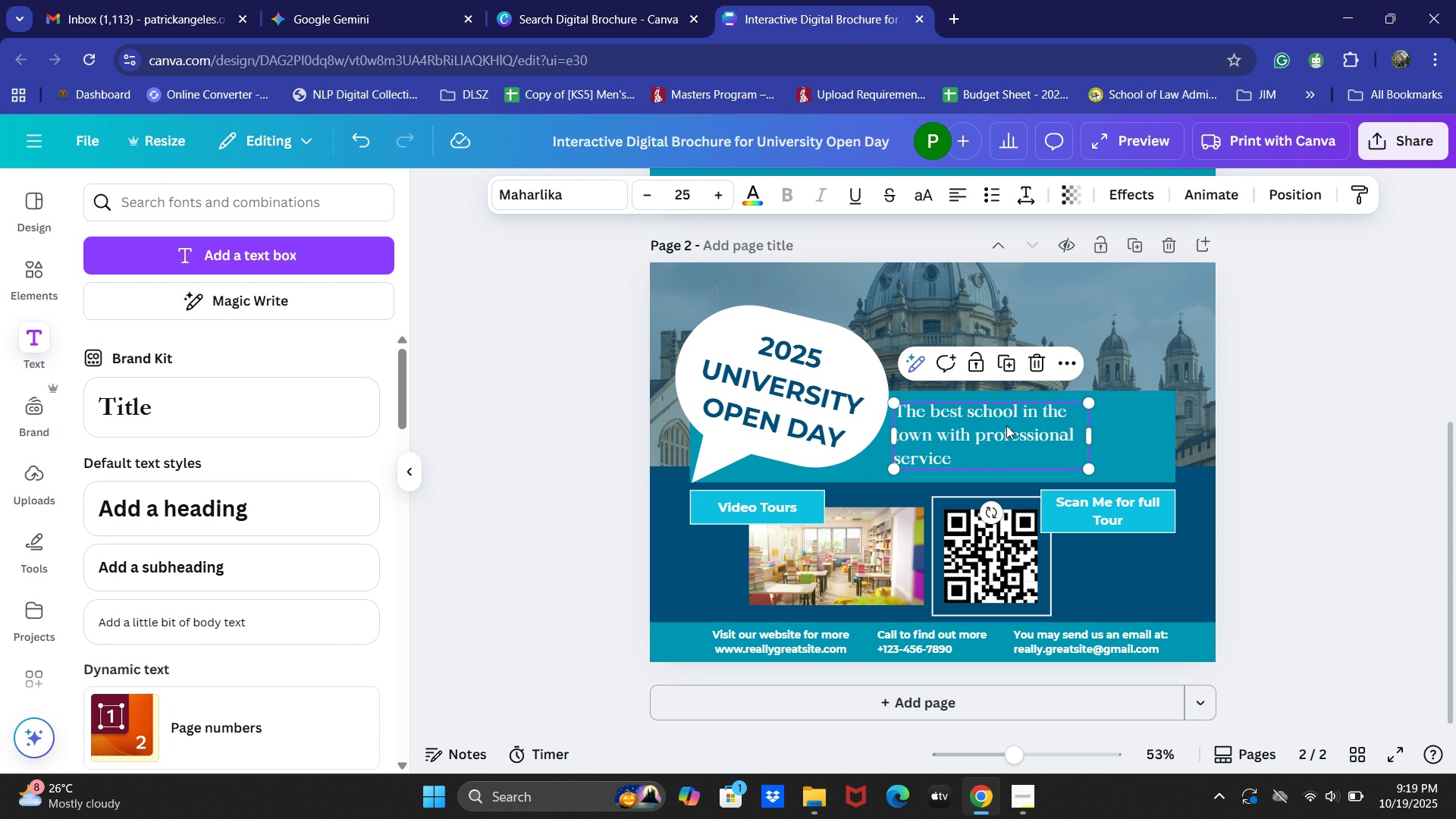 
key(Backspace)
 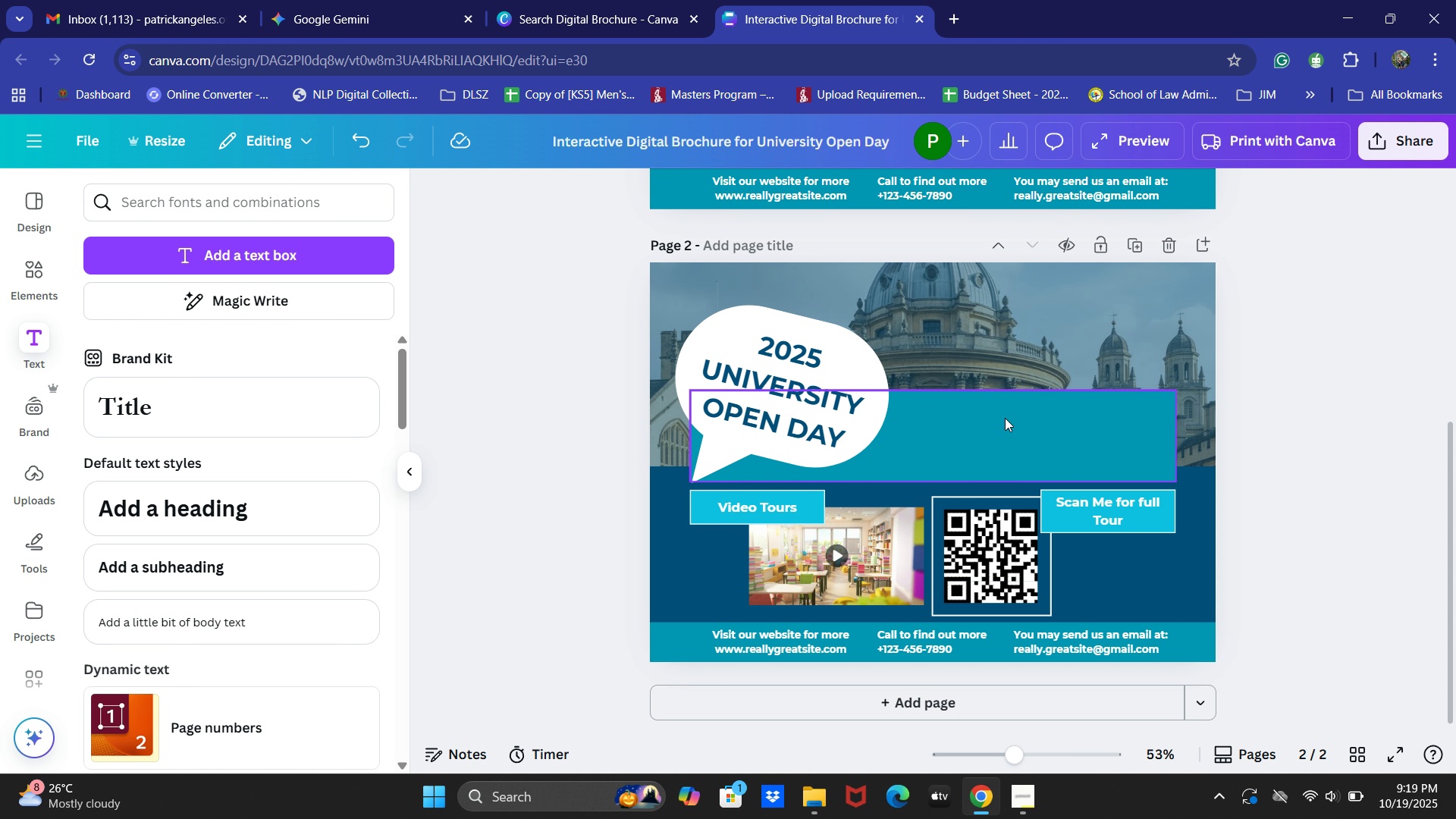 
left_click([1005, 418])
 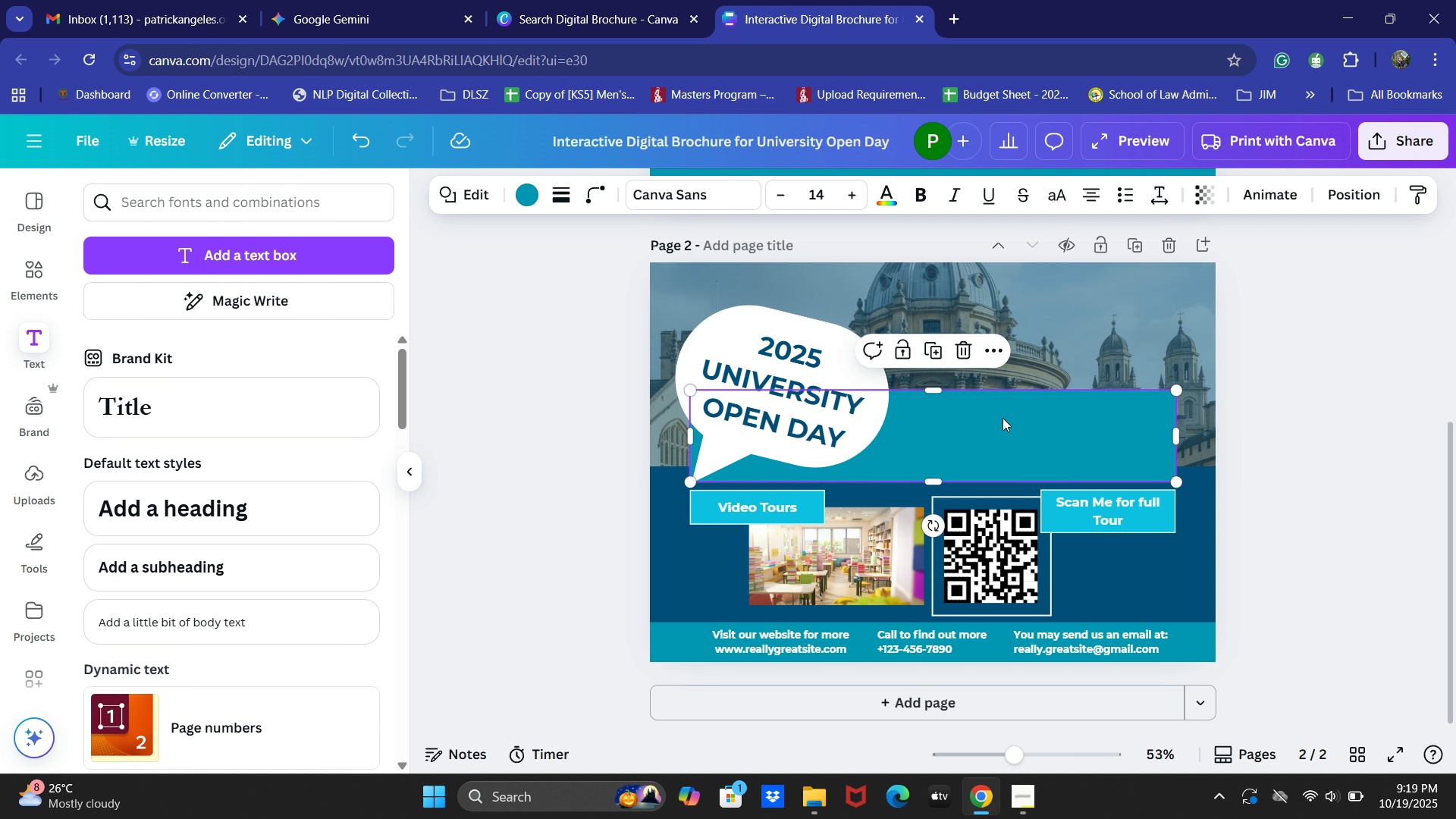 
key(Backspace)
 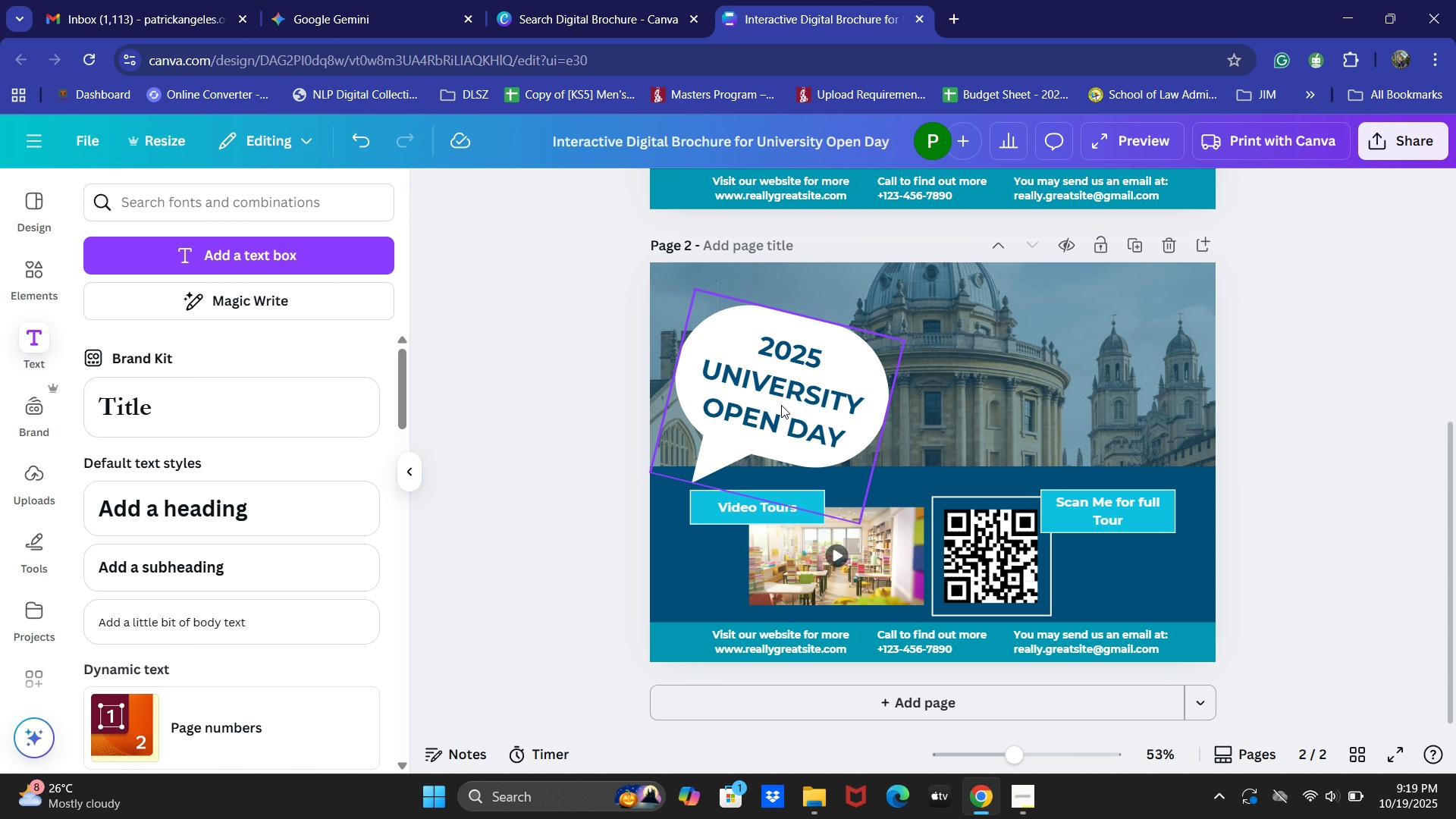 
left_click([780, 406])
 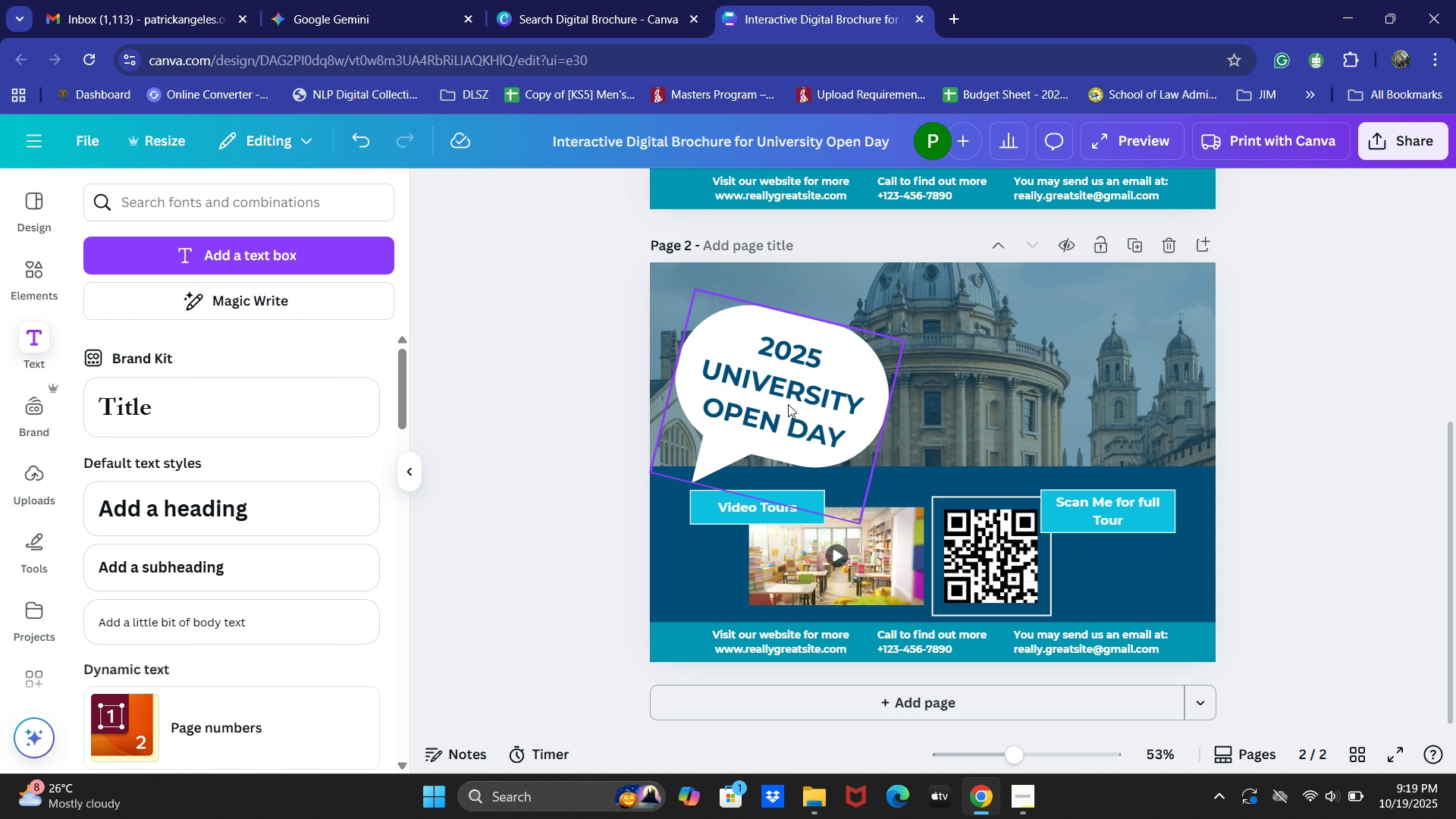 
key(Backspace)
 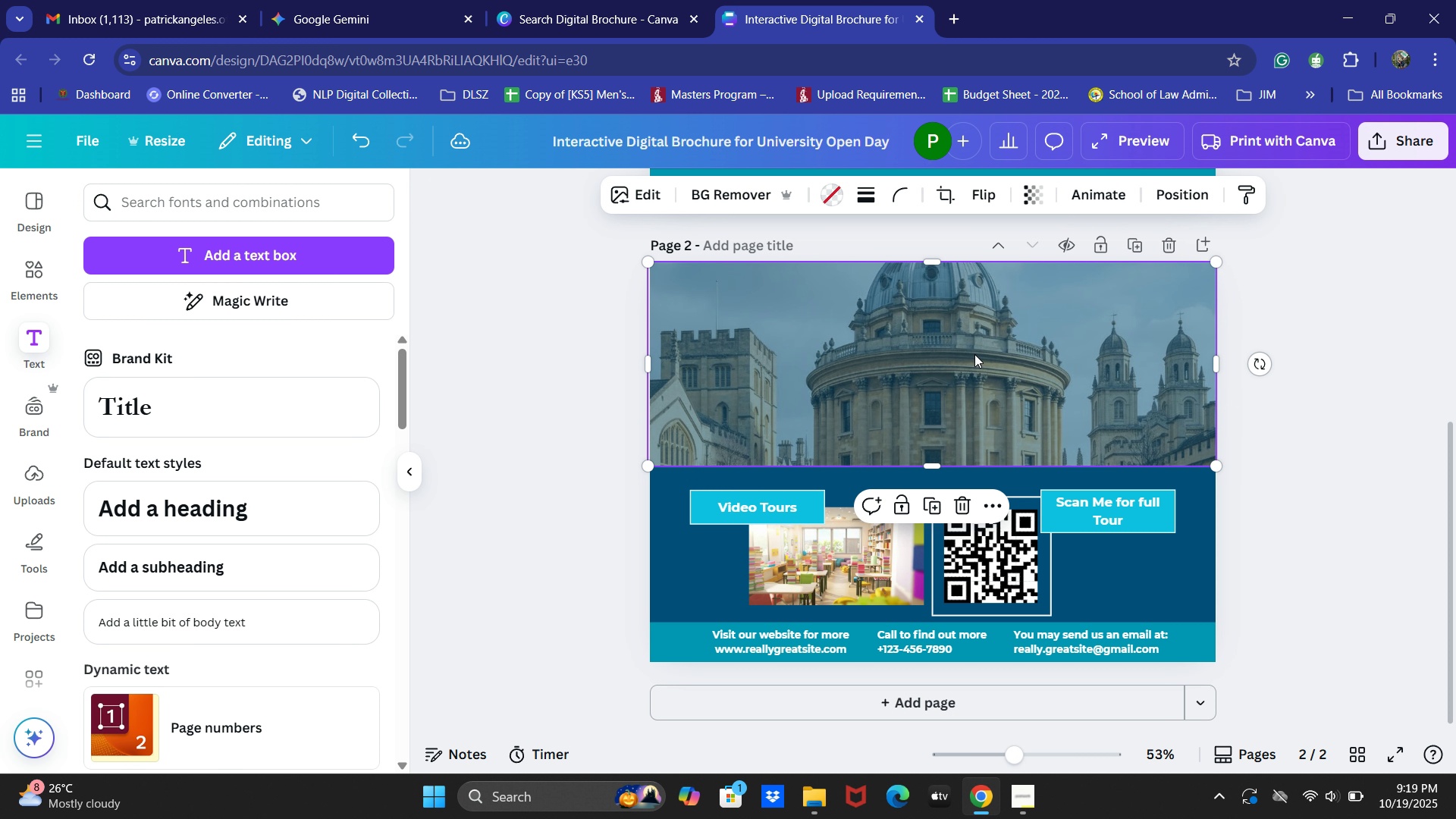 
key(Backspace)
 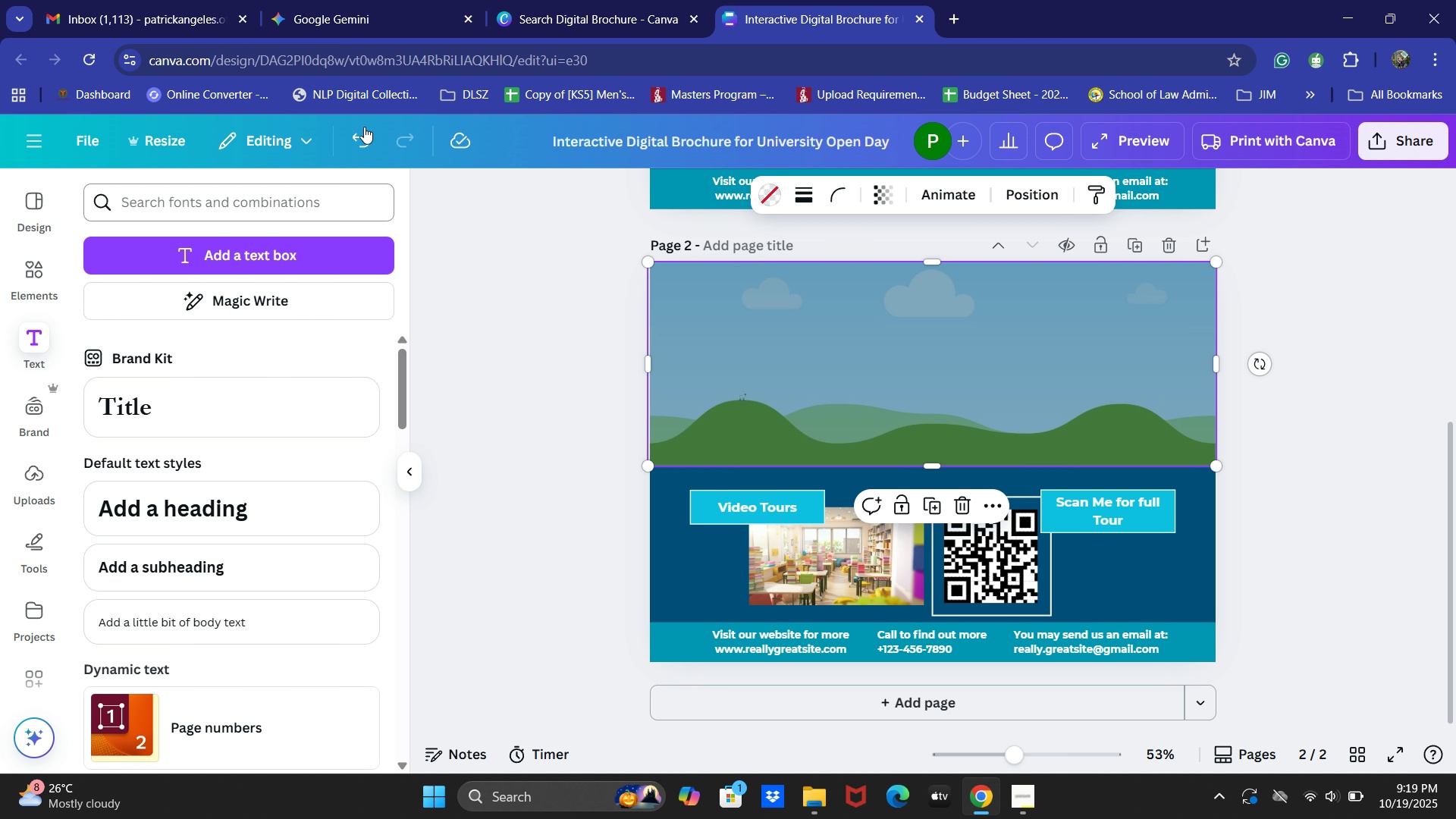 
left_click([324, 30])
 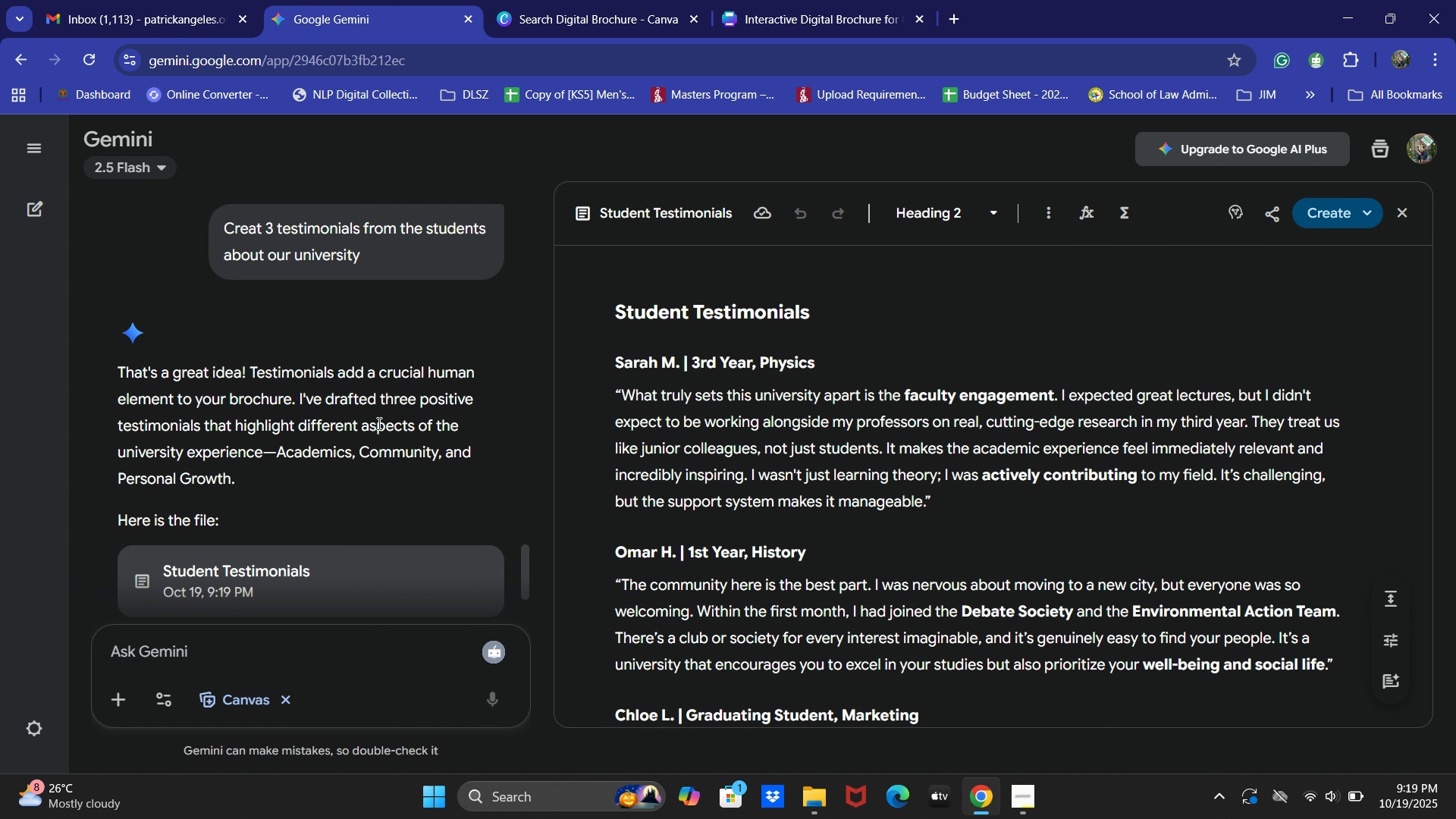 
scroll: coordinate [382, 426], scroll_direction: up, amount: 30.0
 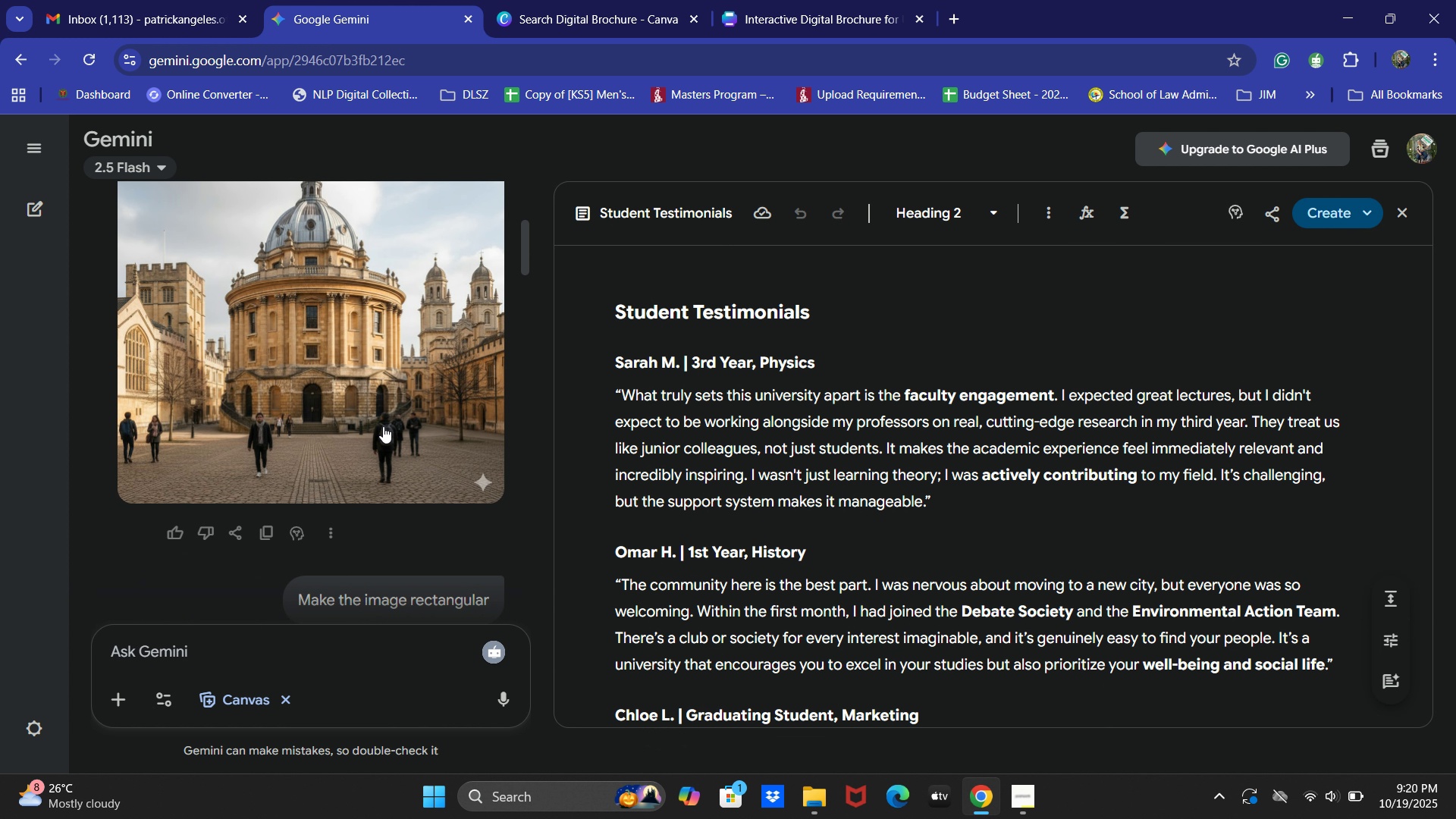 
right_click([383, 426])
 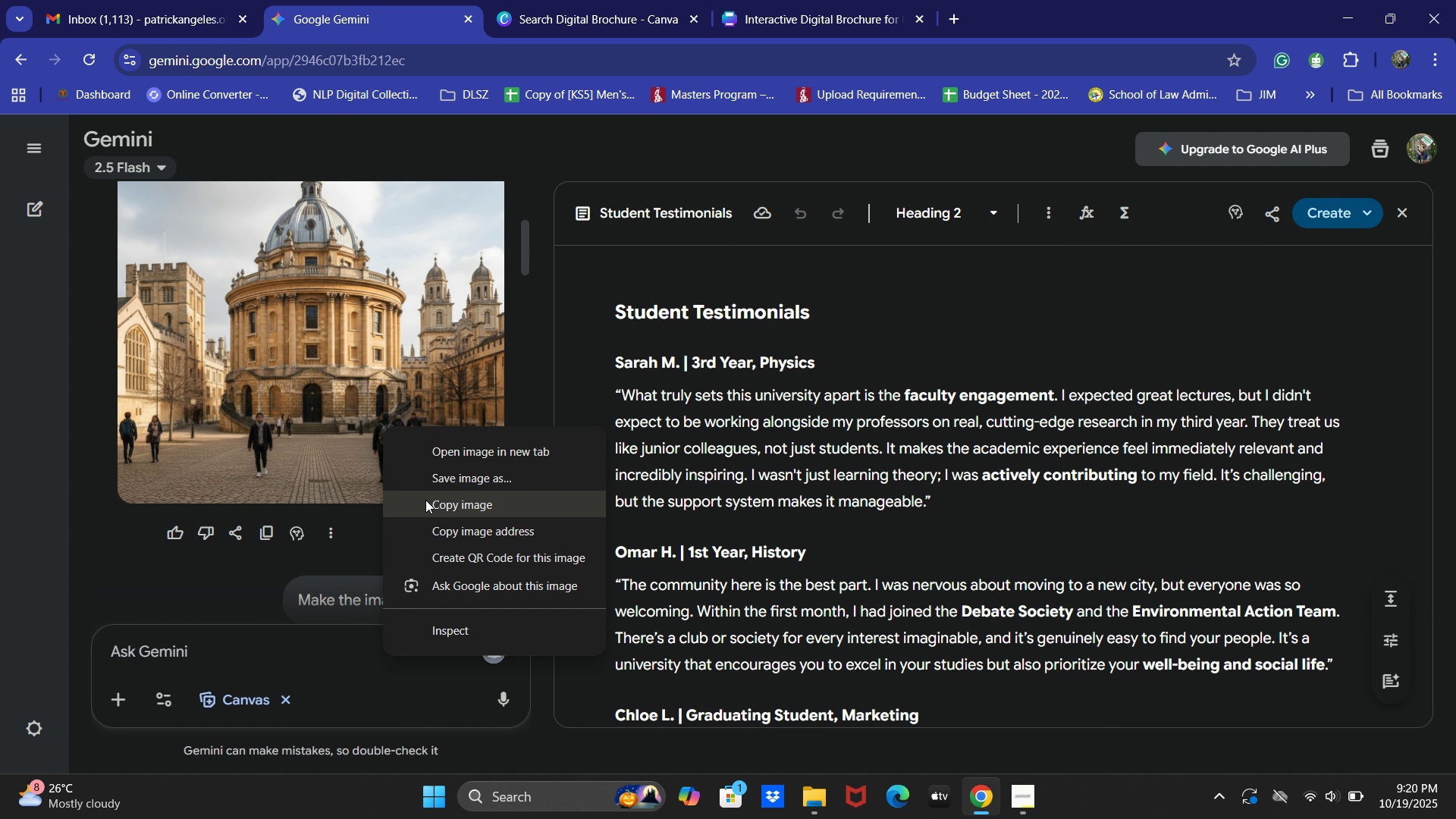 
left_click([427, 504])
 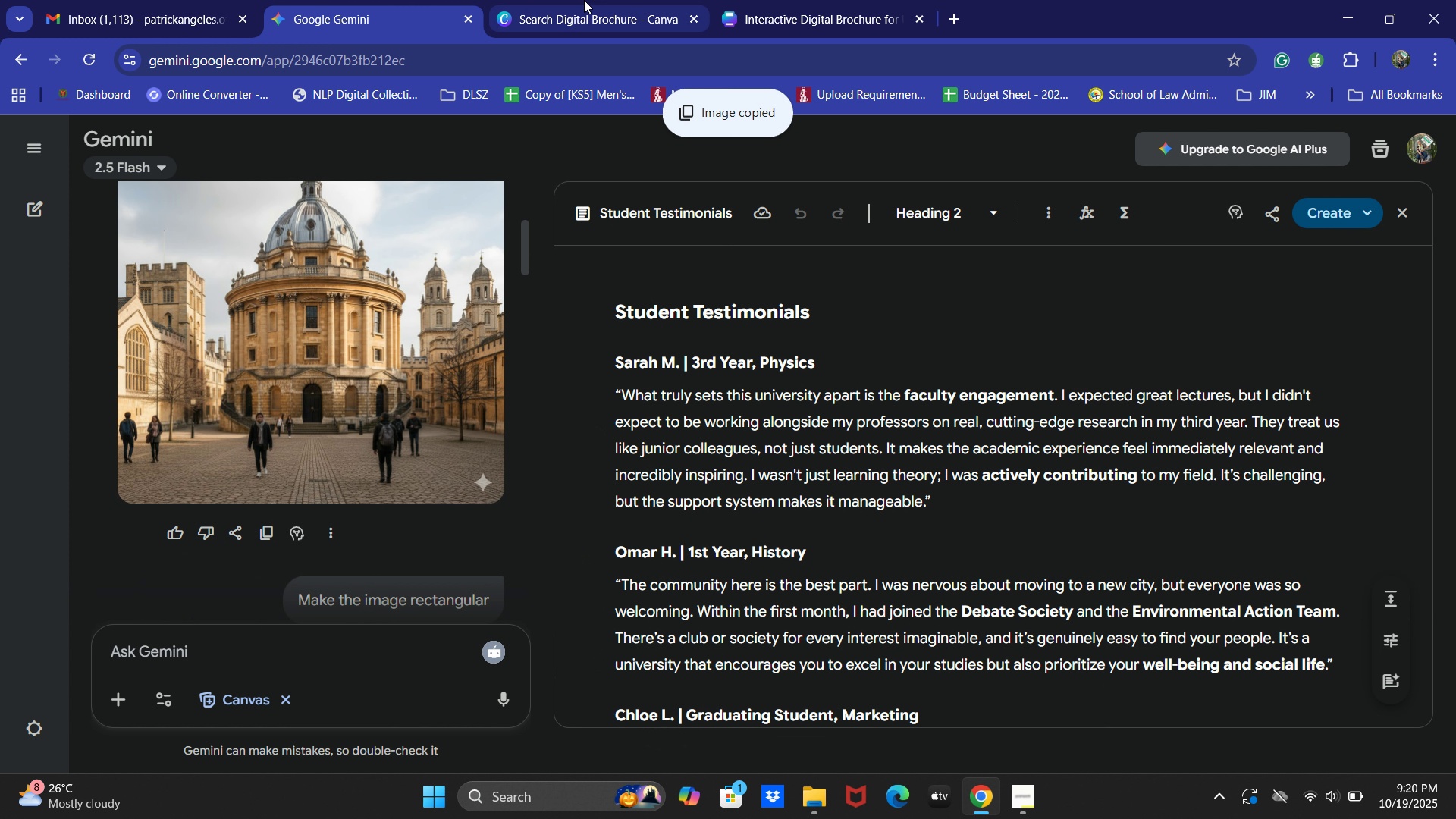 
left_click([584, 0])
 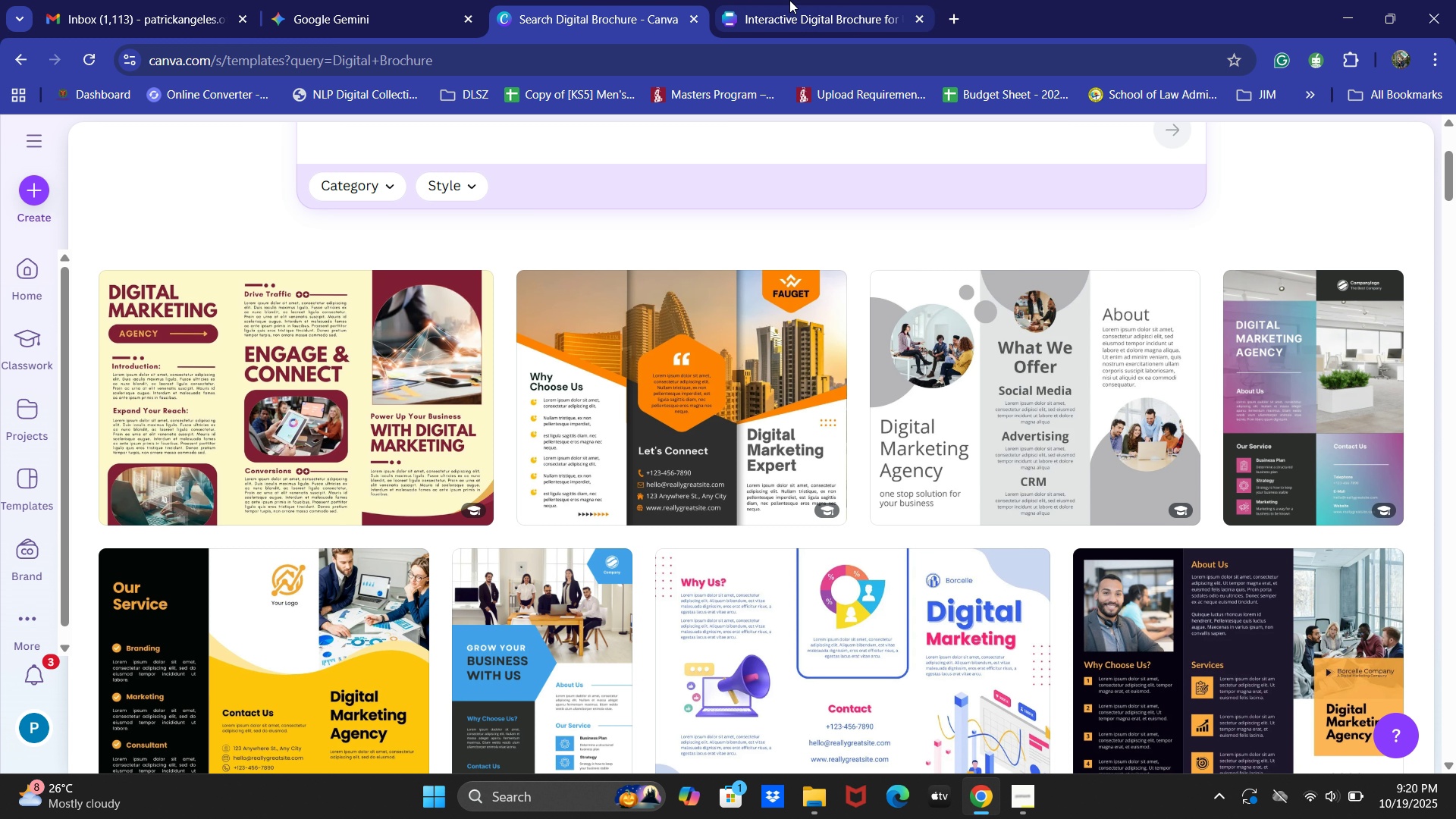 
key(Control+V)
 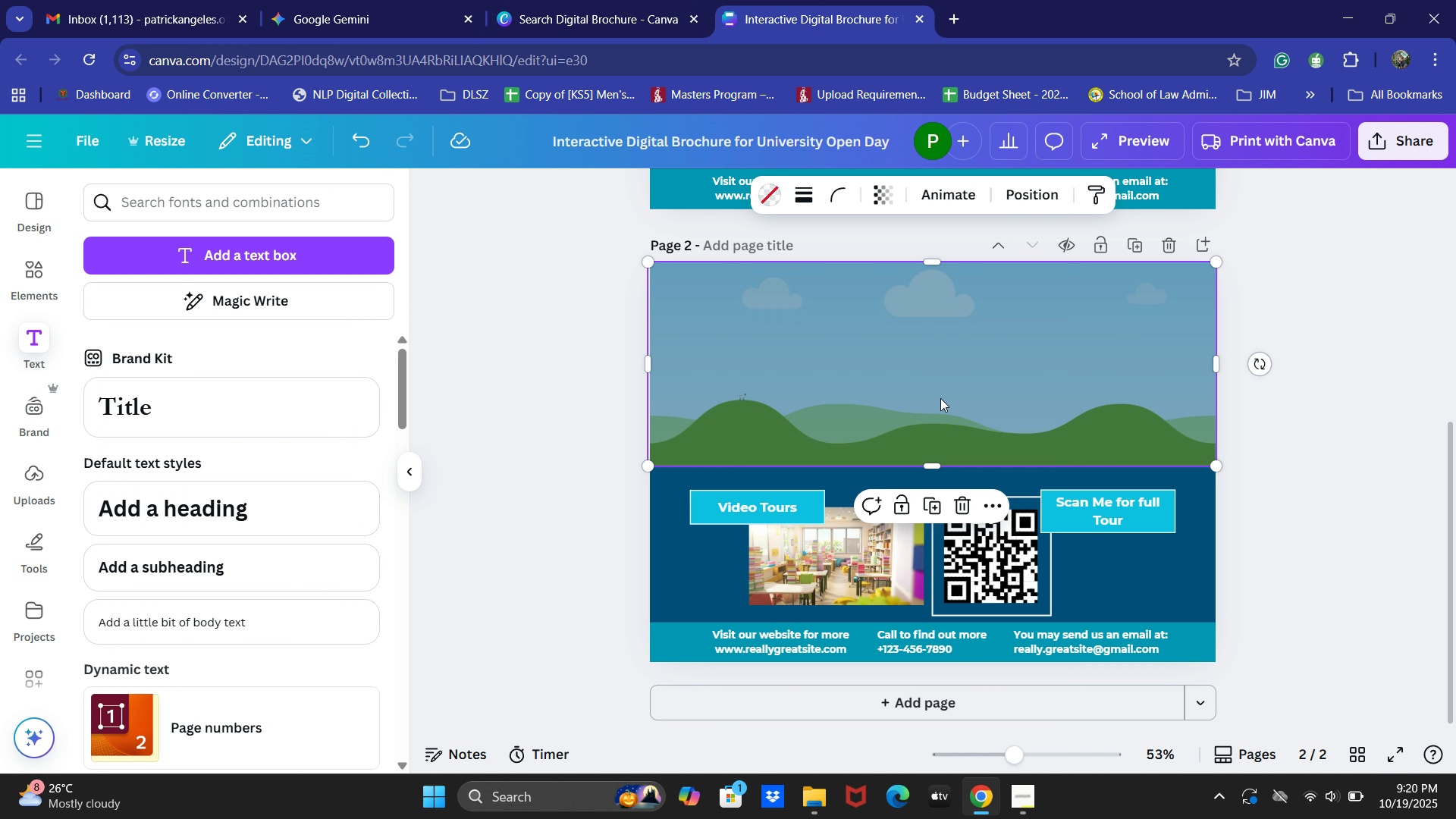 
mouse_move([934, 413])
 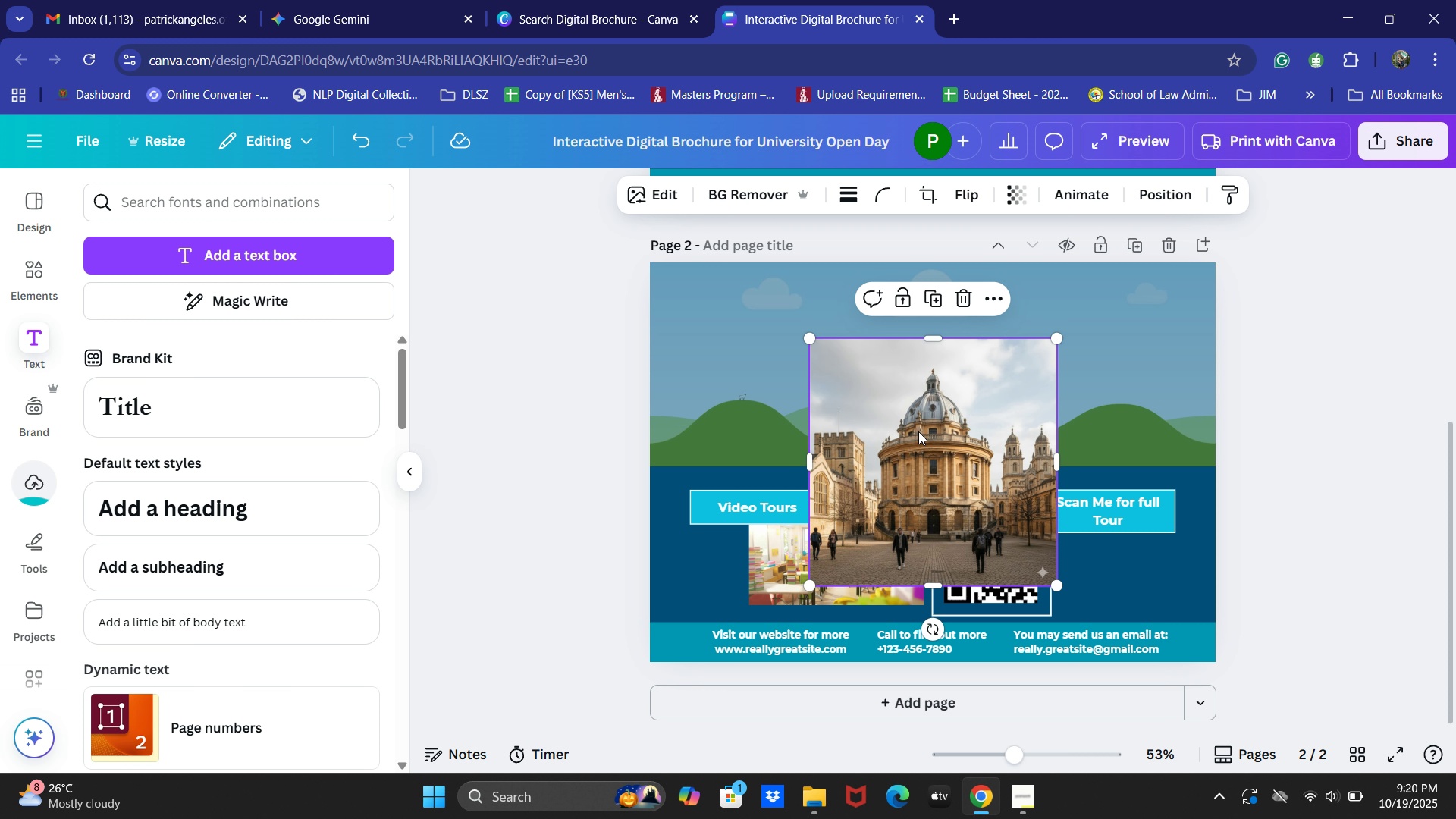 
left_click_drag(start_coordinate=[918, 438], to_coordinate=[933, 339])
 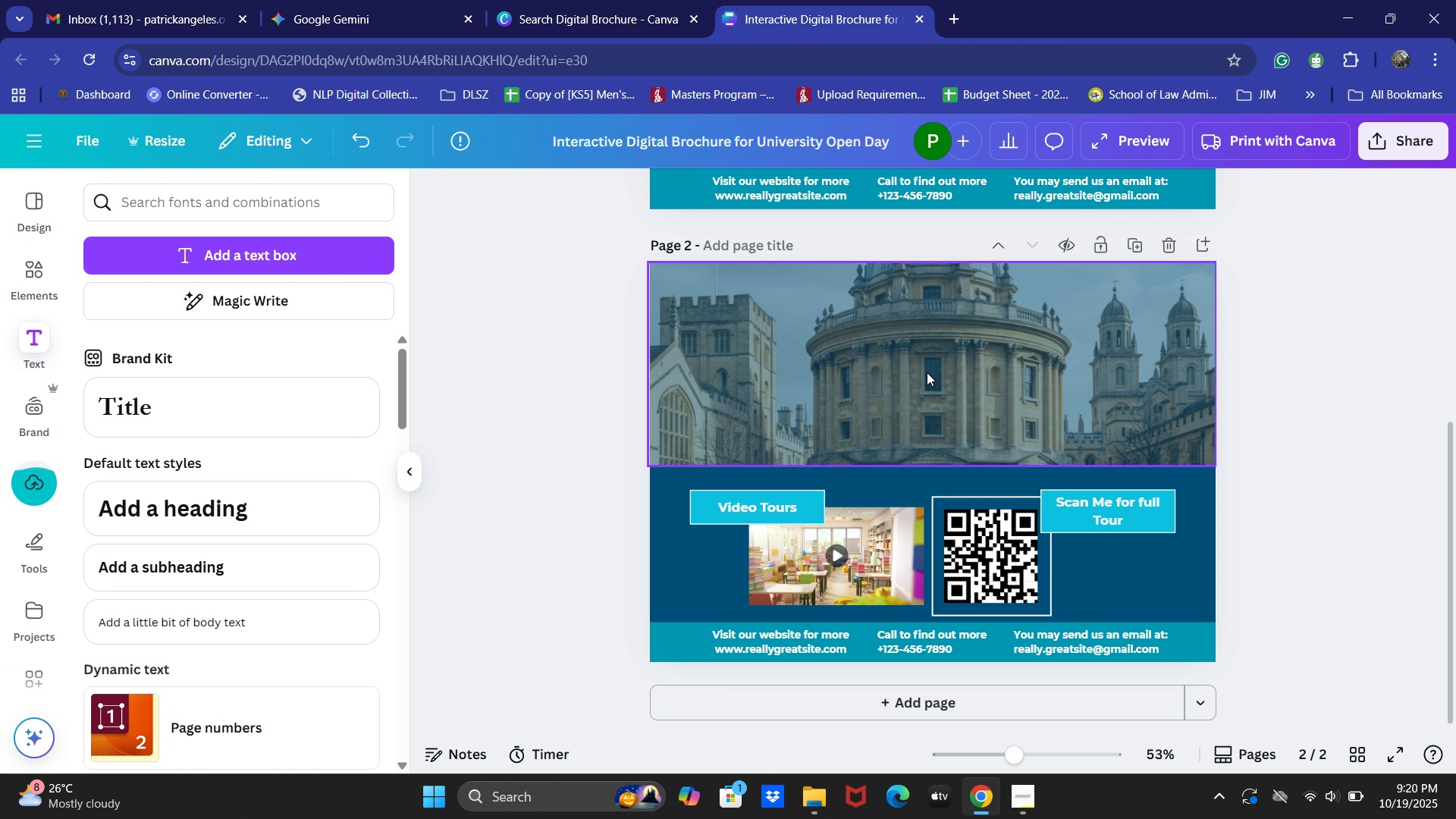 
double_click([927, 372])
 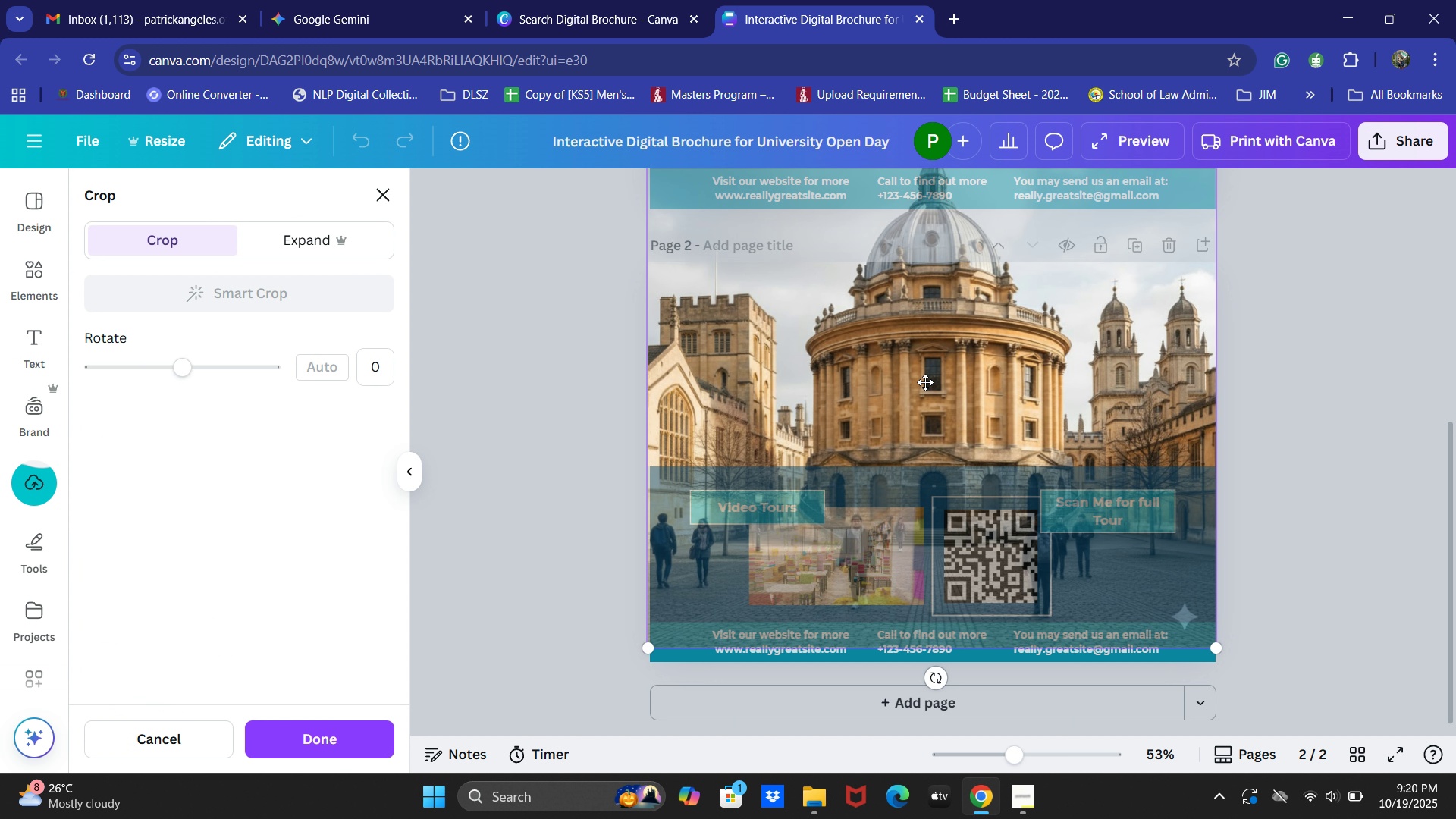 
left_click_drag(start_coordinate=[925, 382], to_coordinate=[924, 240])
 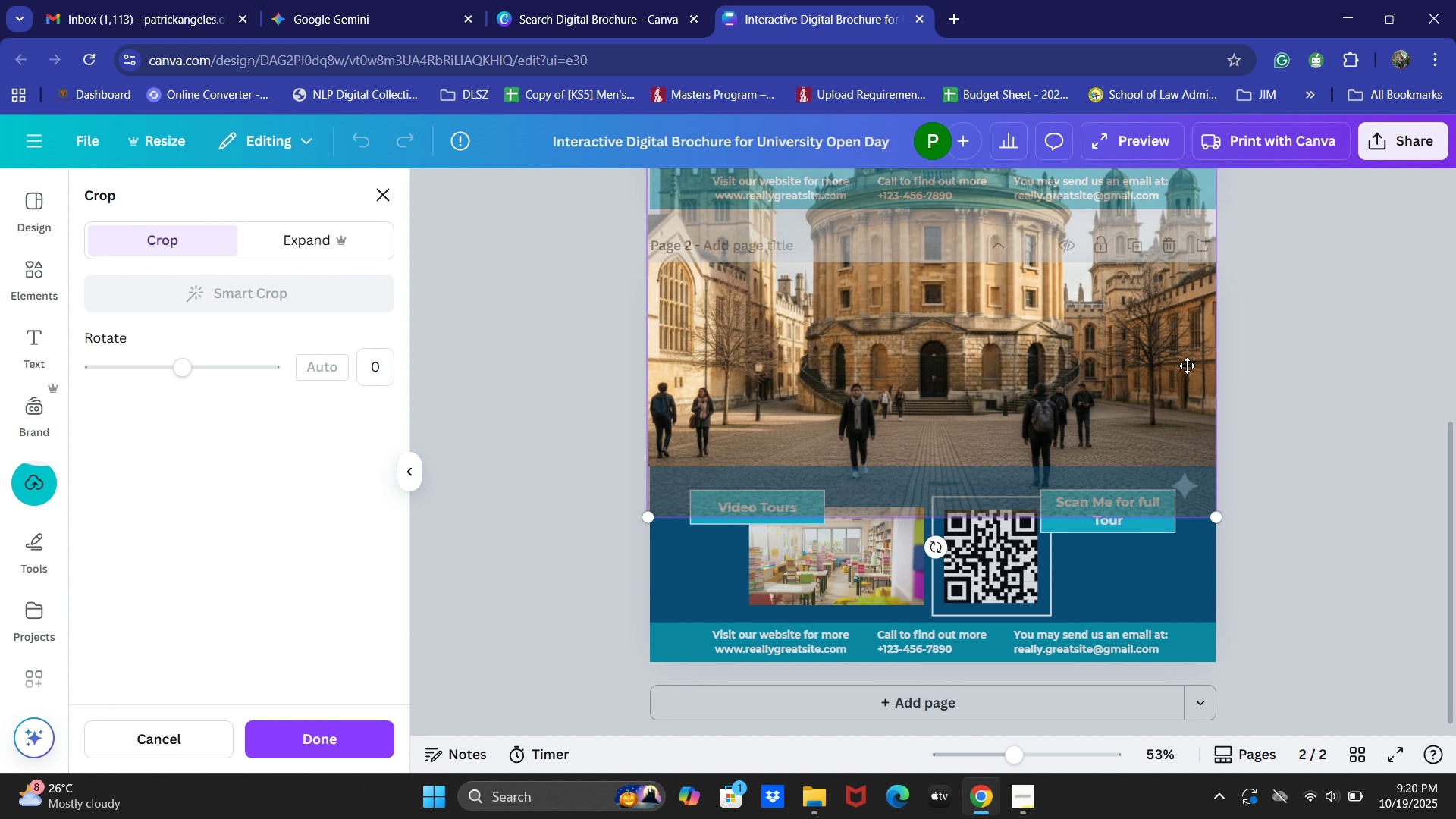 
left_click([1187, 366])
 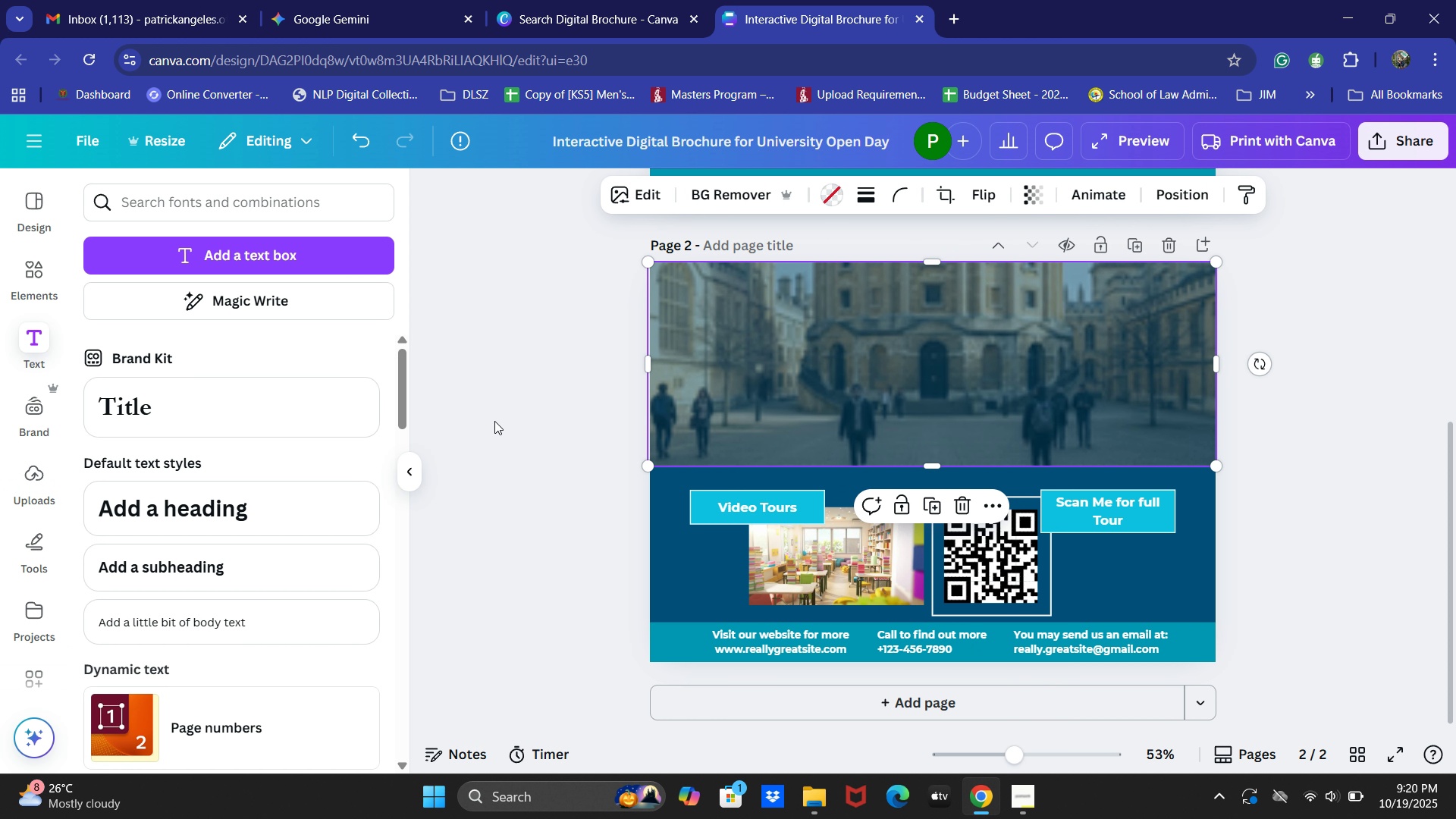 
left_click([494, 421])
 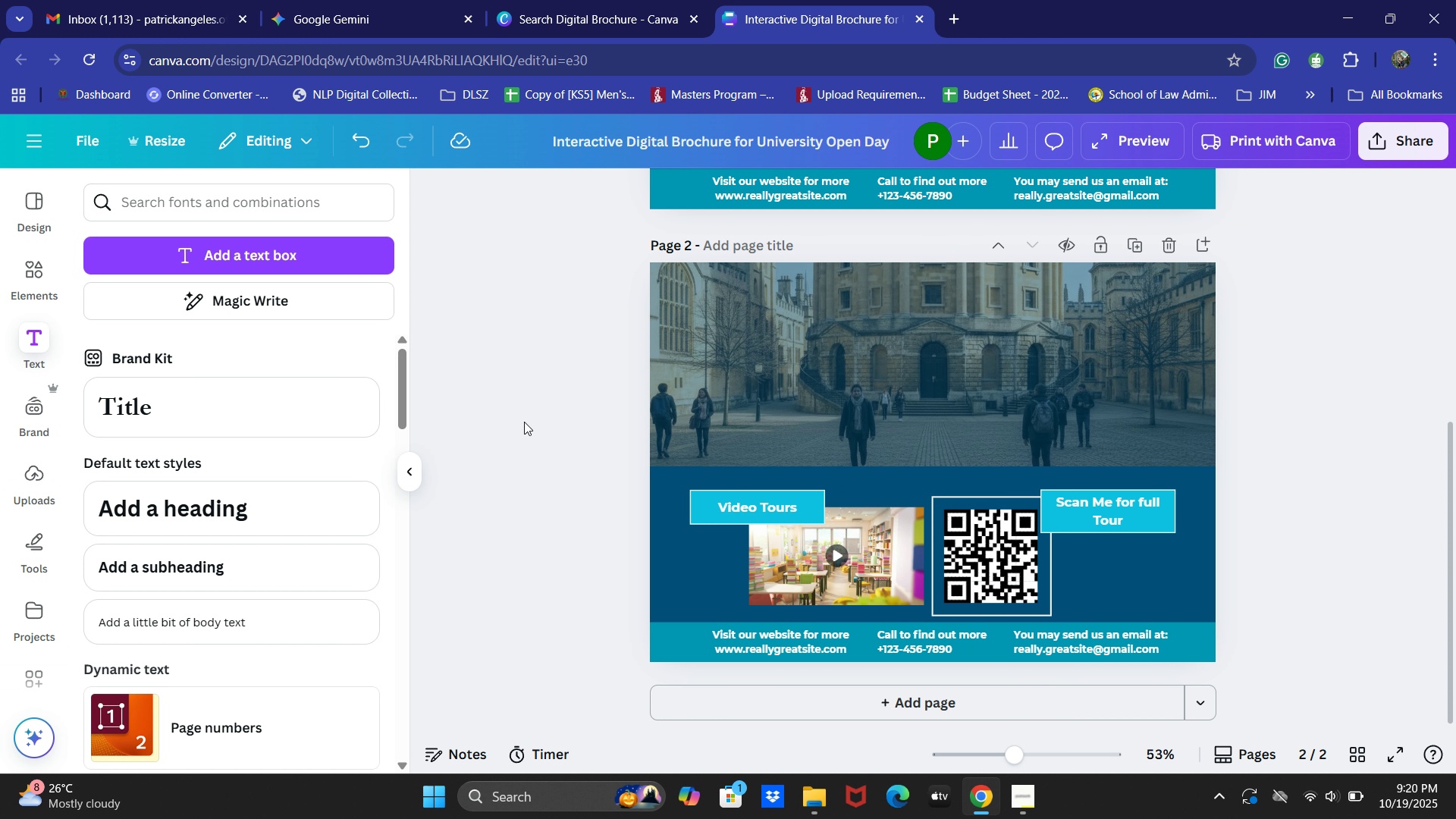 
left_click_drag(start_coordinate=[890, 392], to_coordinate=[895, 390])
 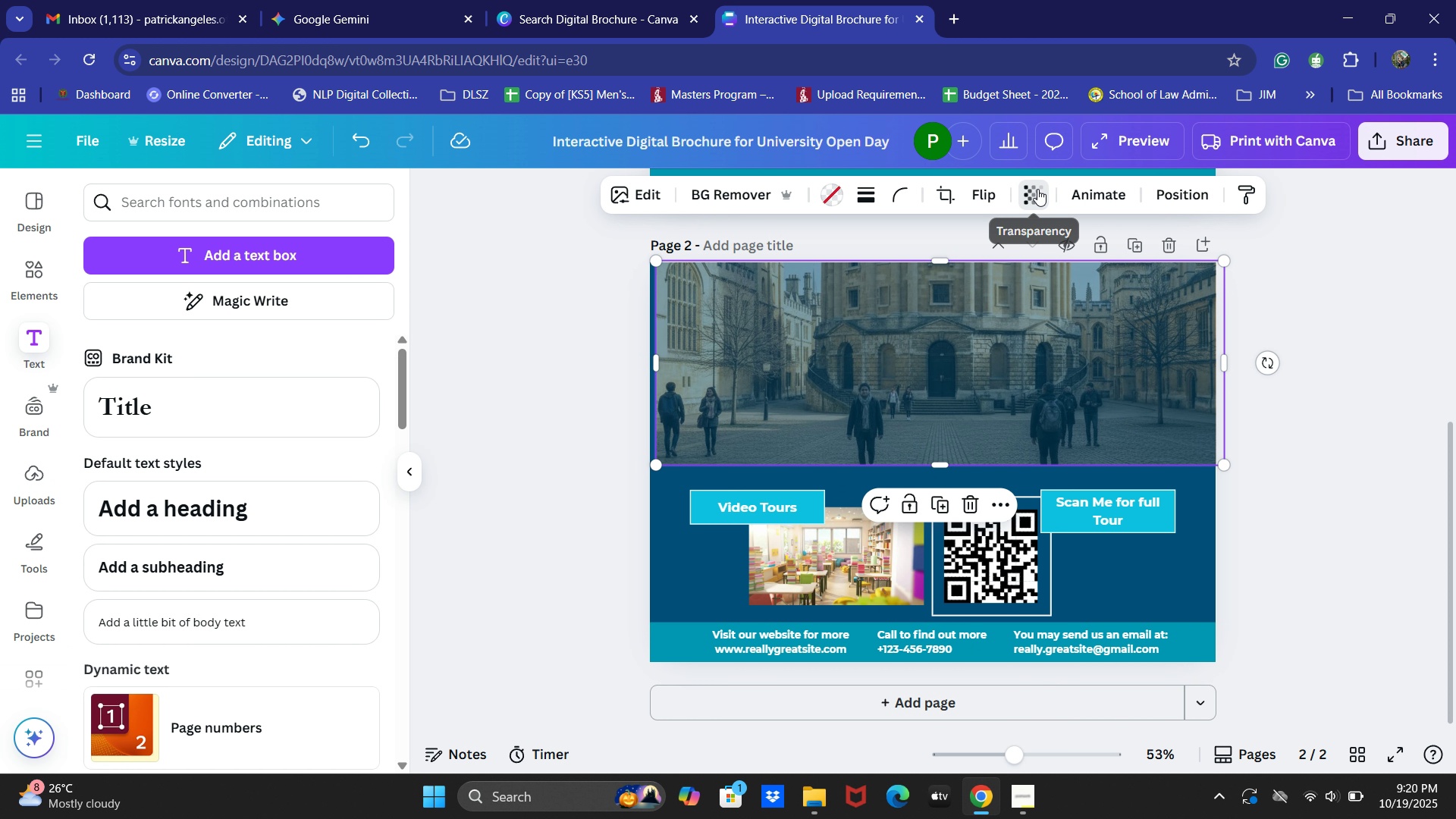 
left_click([1037, 189])
 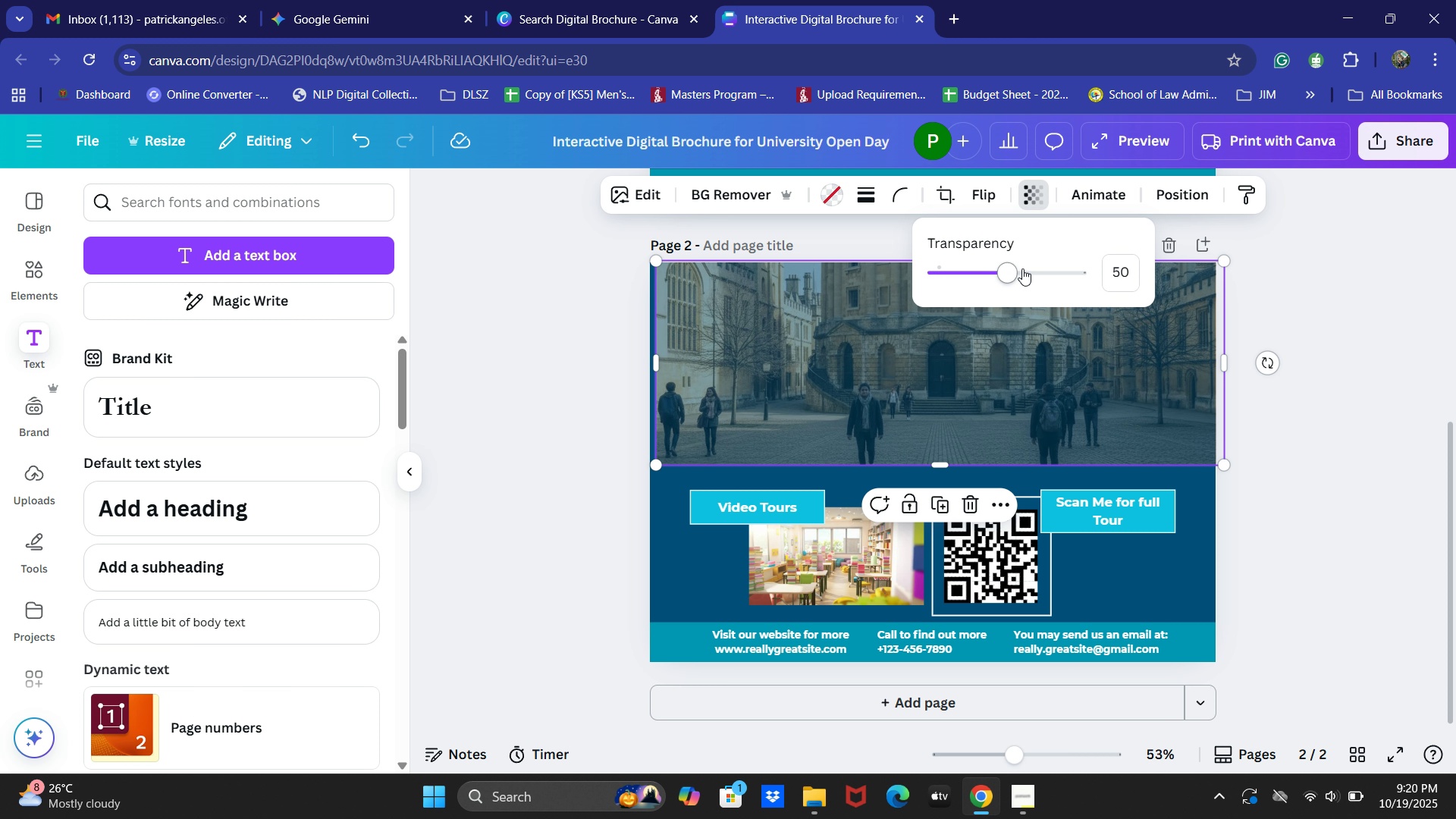 
left_click_drag(start_coordinate=[1022, 268], to_coordinate=[1099, 268])
 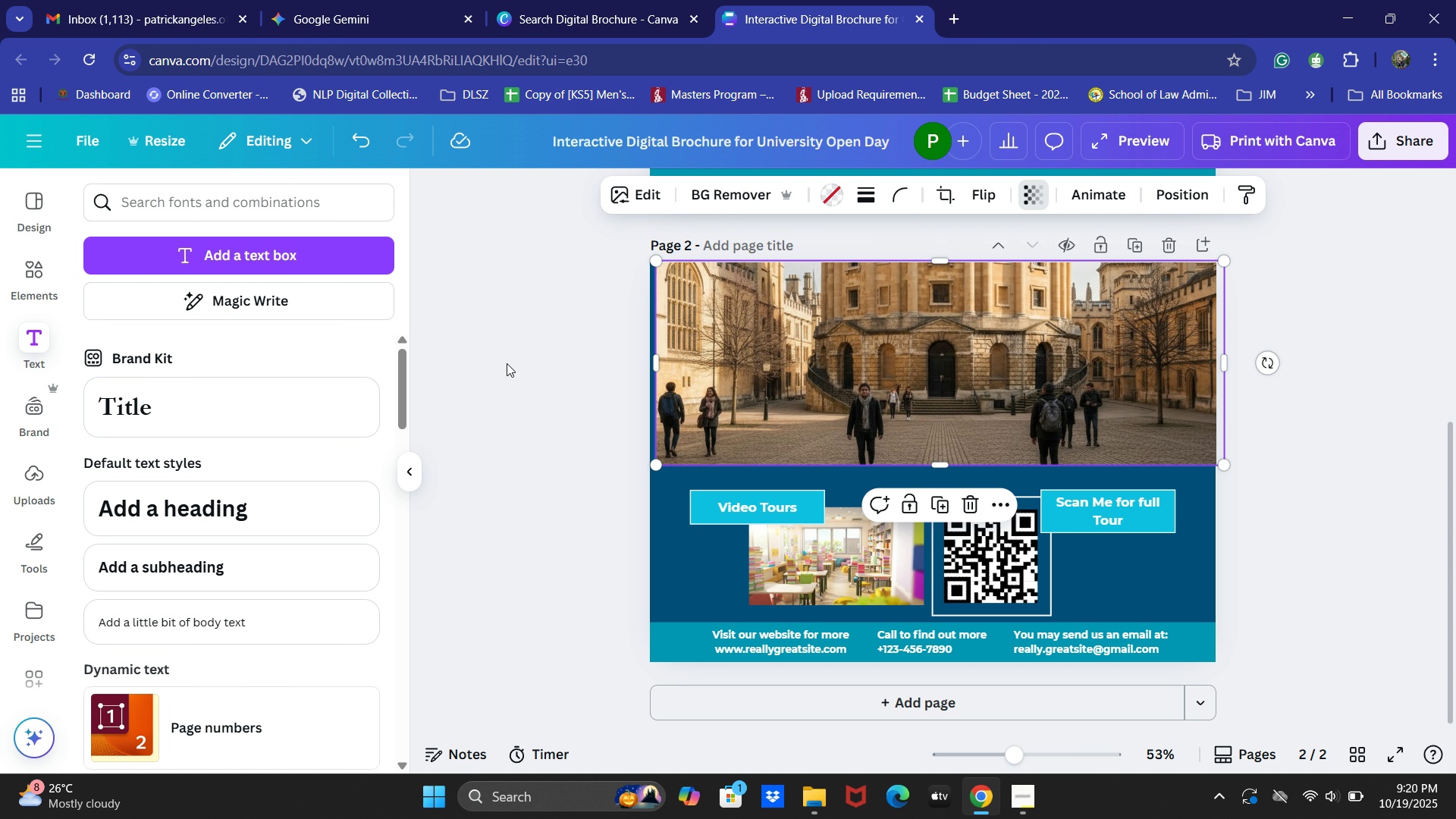 
left_click([507, 363])
 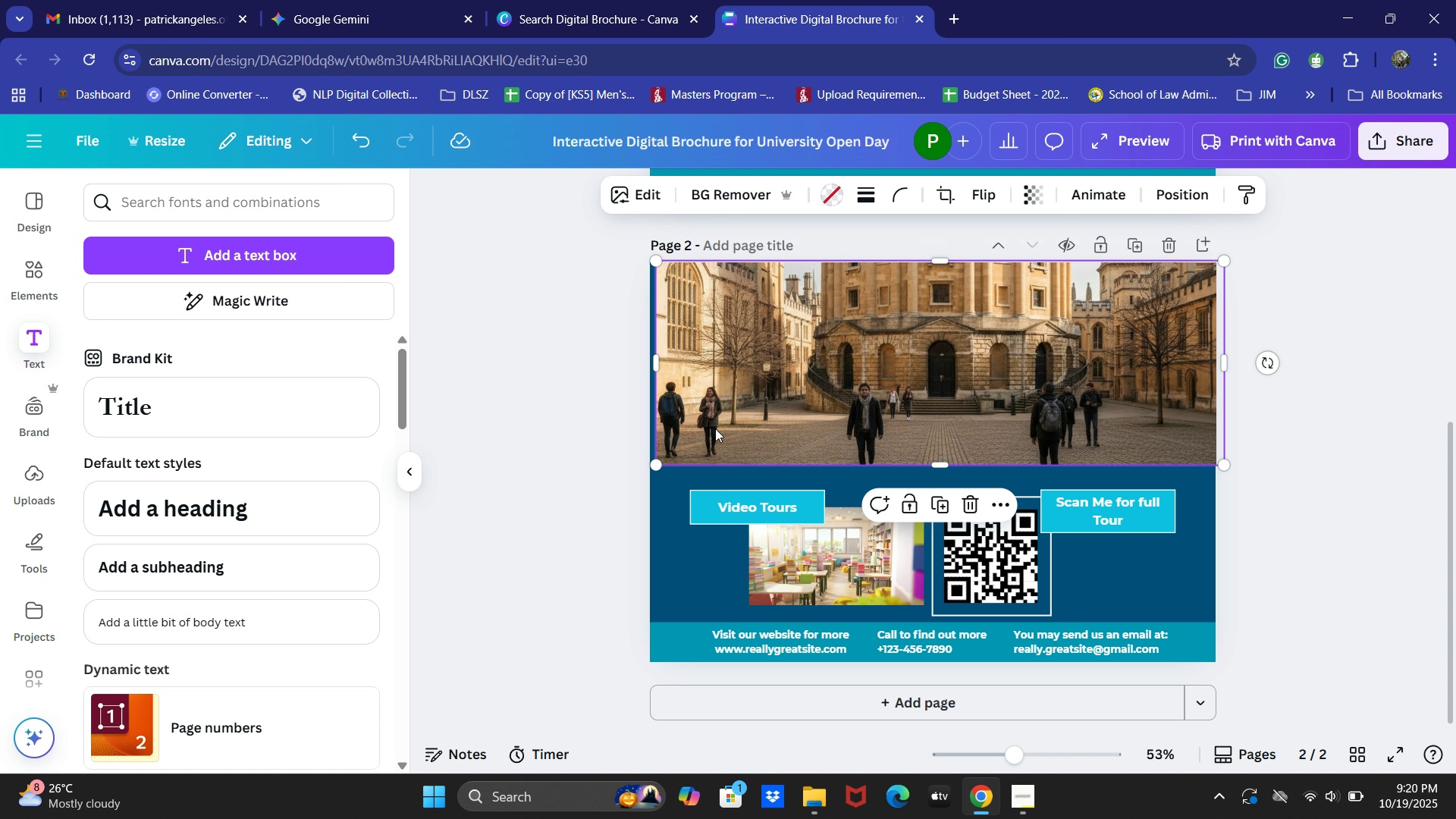 
wait(5.27)
 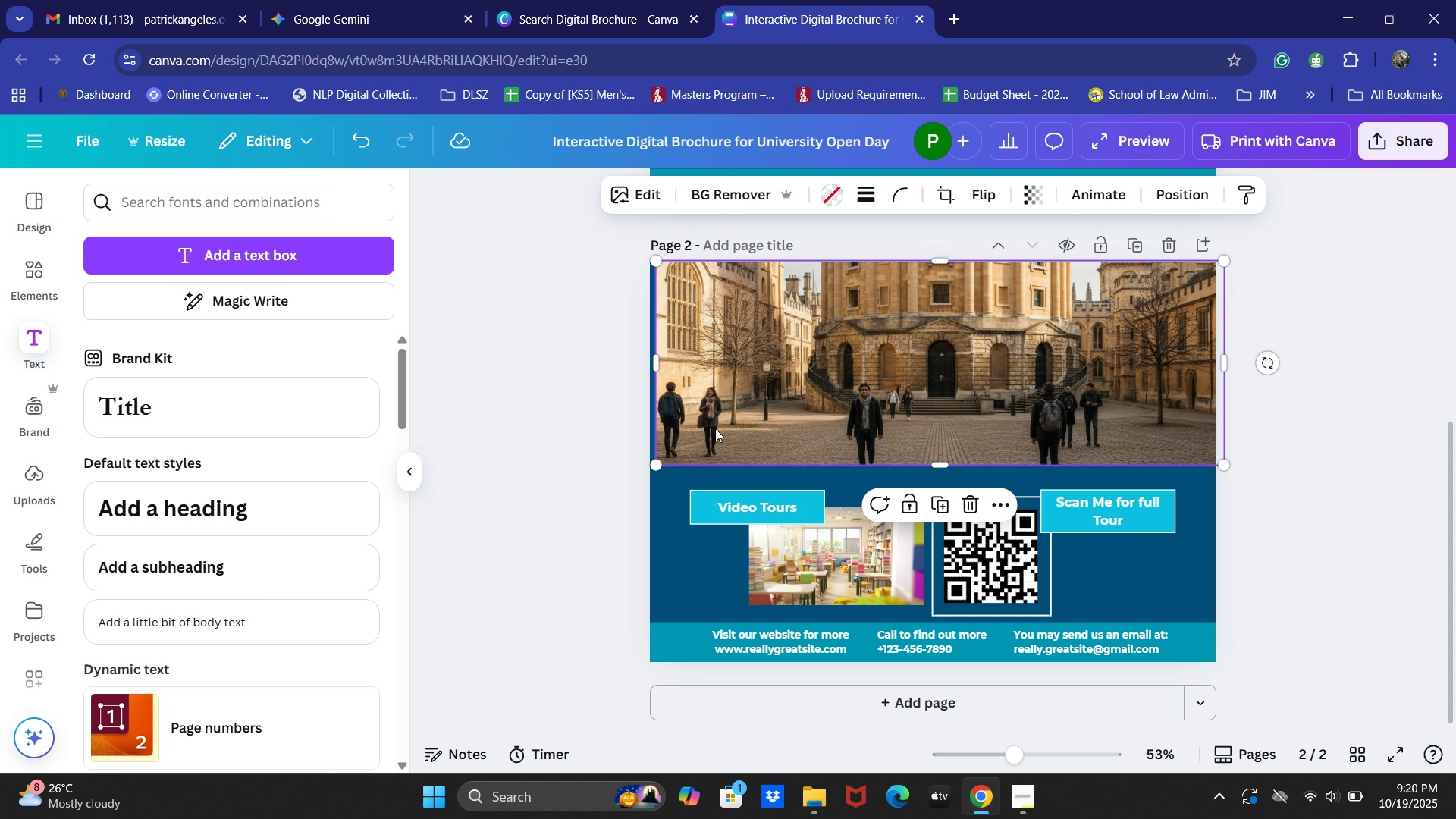 
left_click_drag(start_coordinate=[761, 506], to_coordinate=[767, 419])
 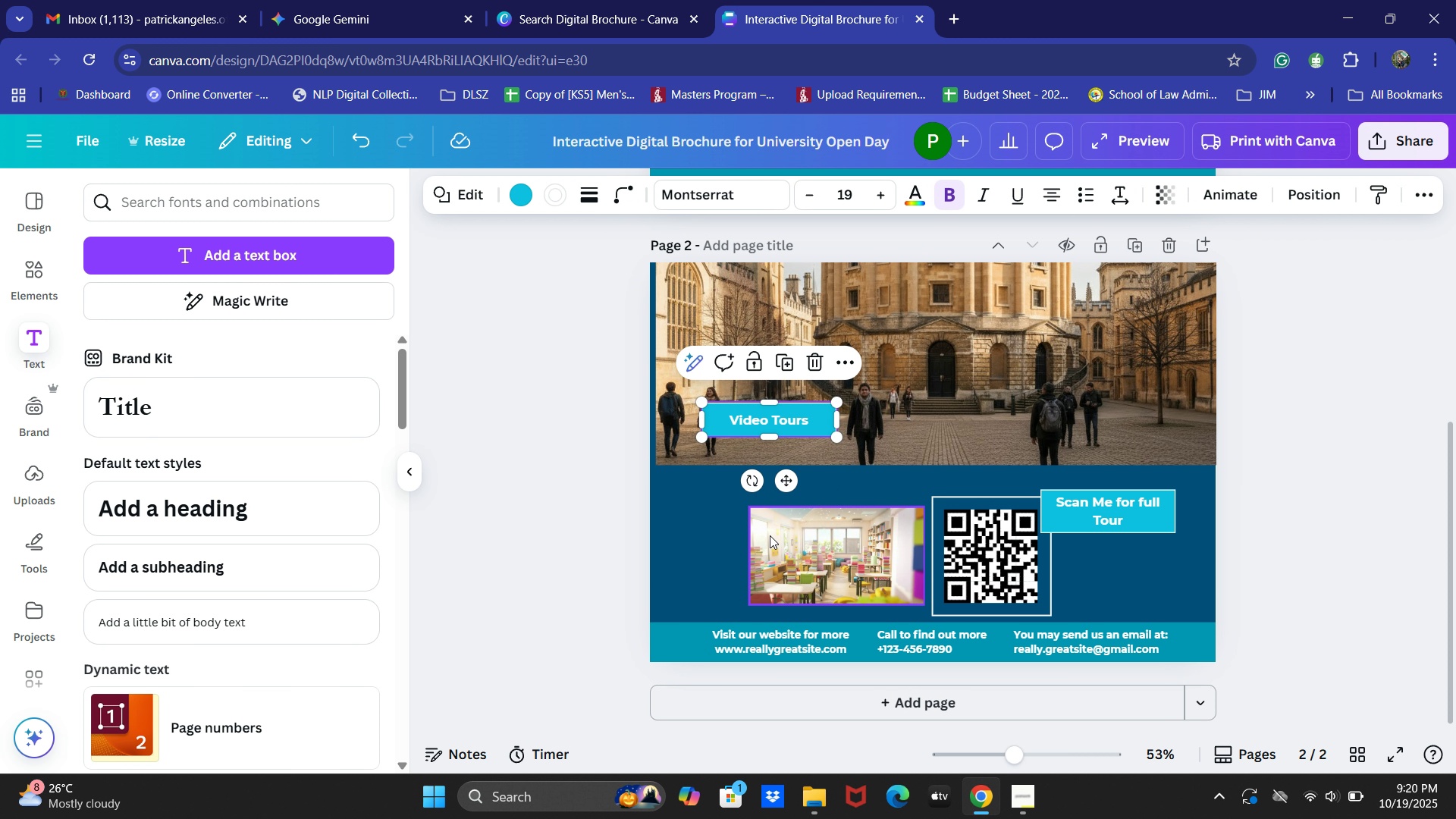 
left_click_drag(start_coordinate=[770, 535], to_coordinate=[771, 450])
 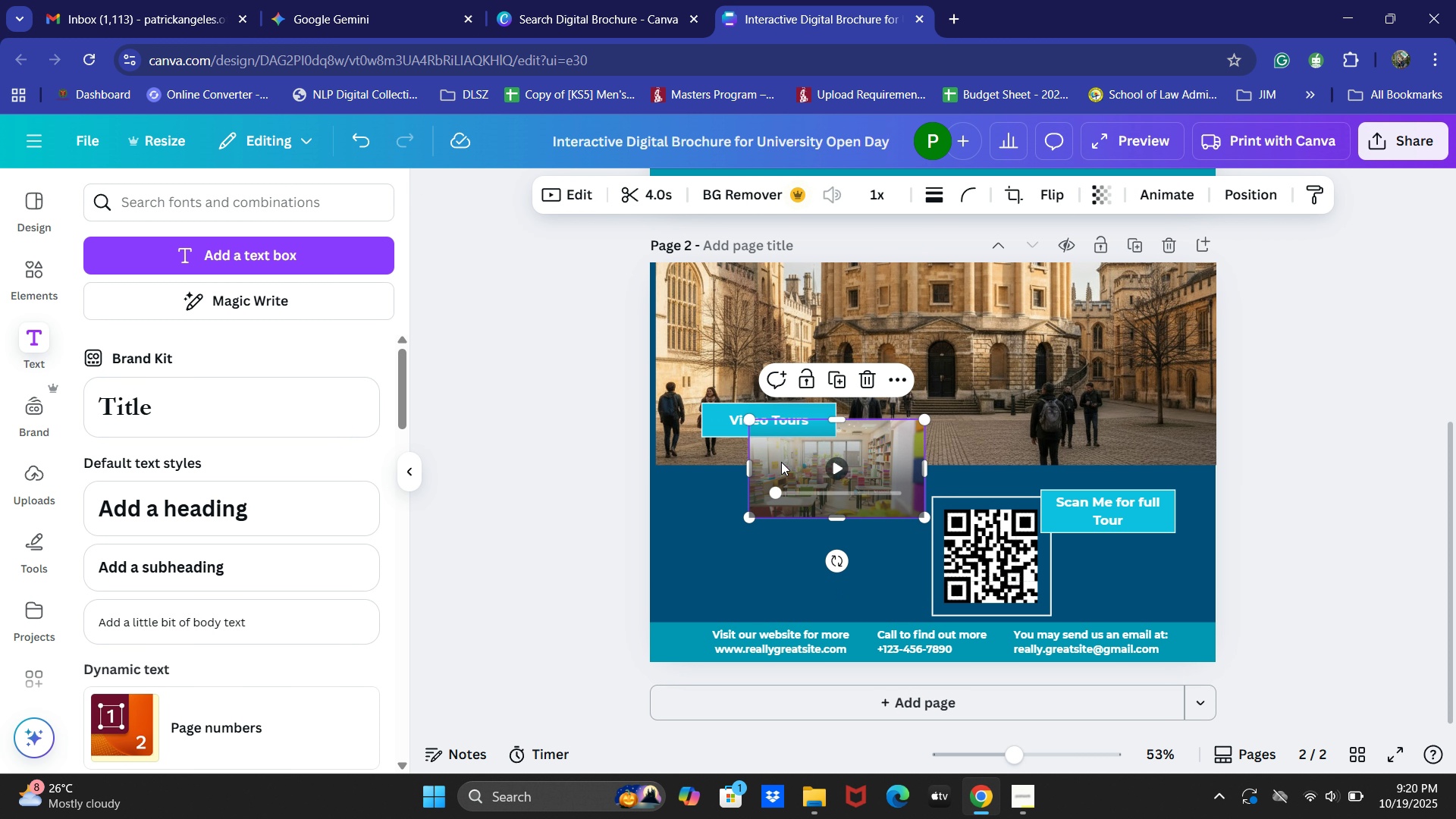 
left_click_drag(start_coordinate=[781, 462], to_coordinate=[777, 462])
 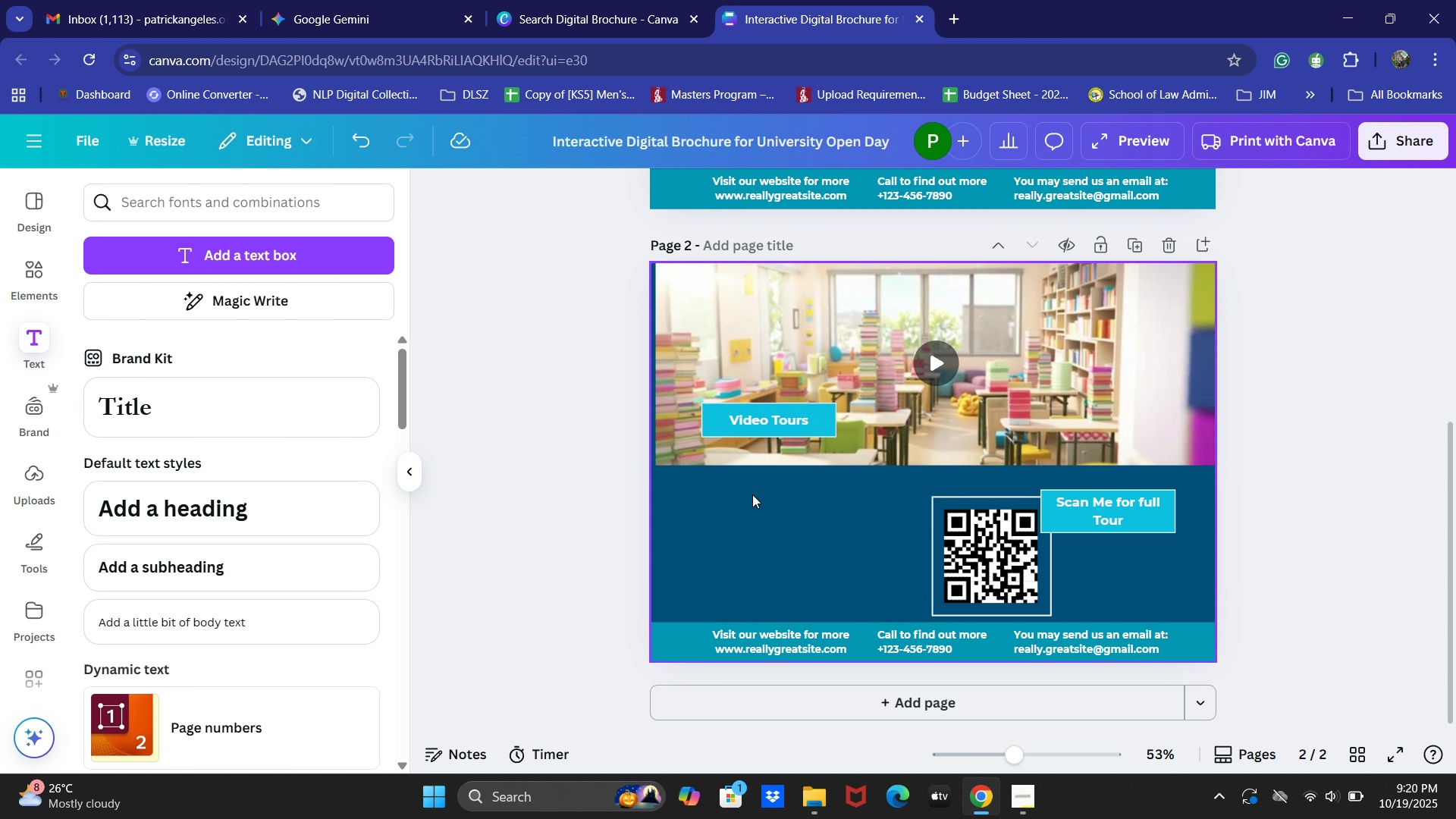 
key(Control+ControlLeft)
 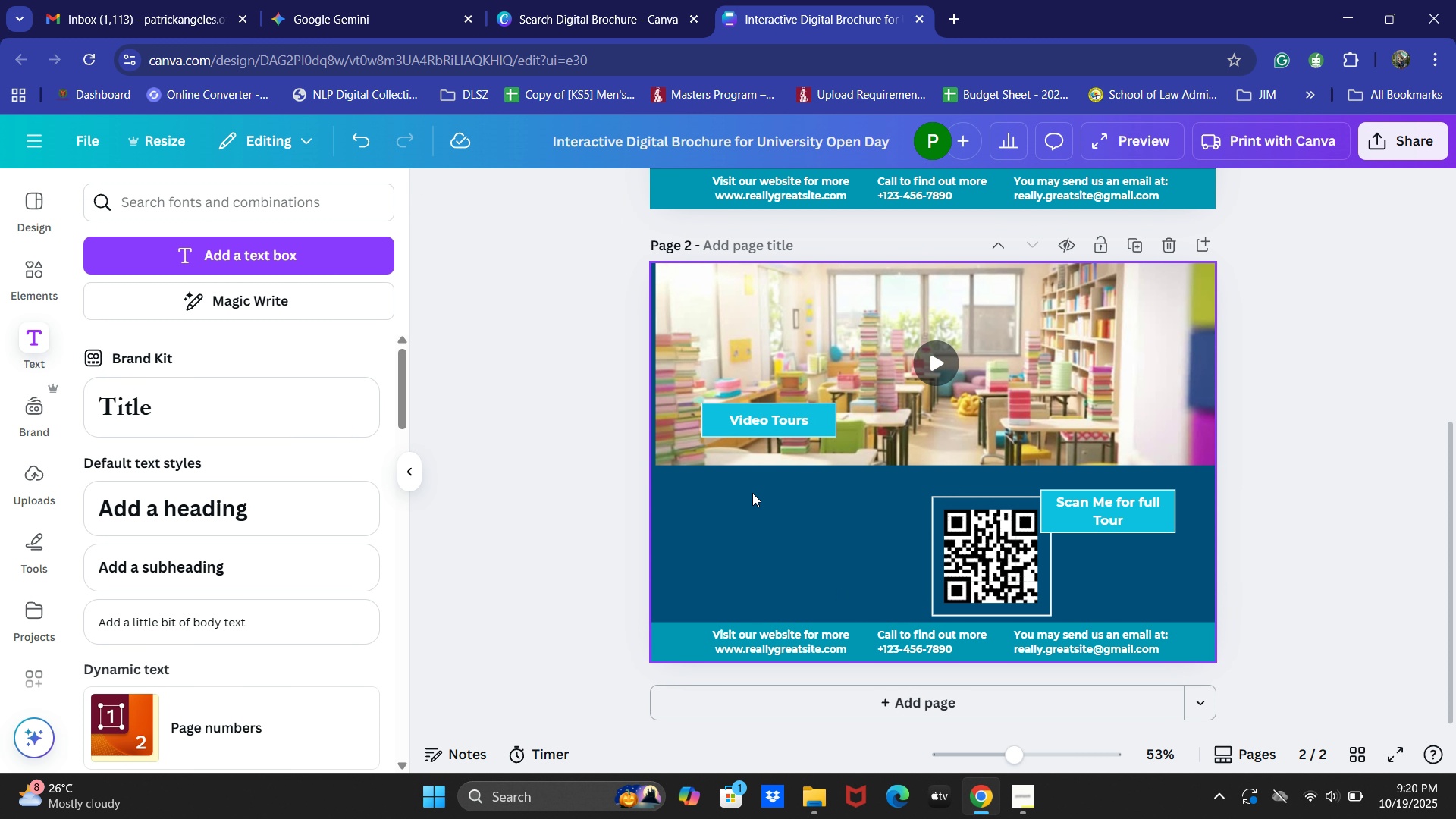 
key(Control+Z)
 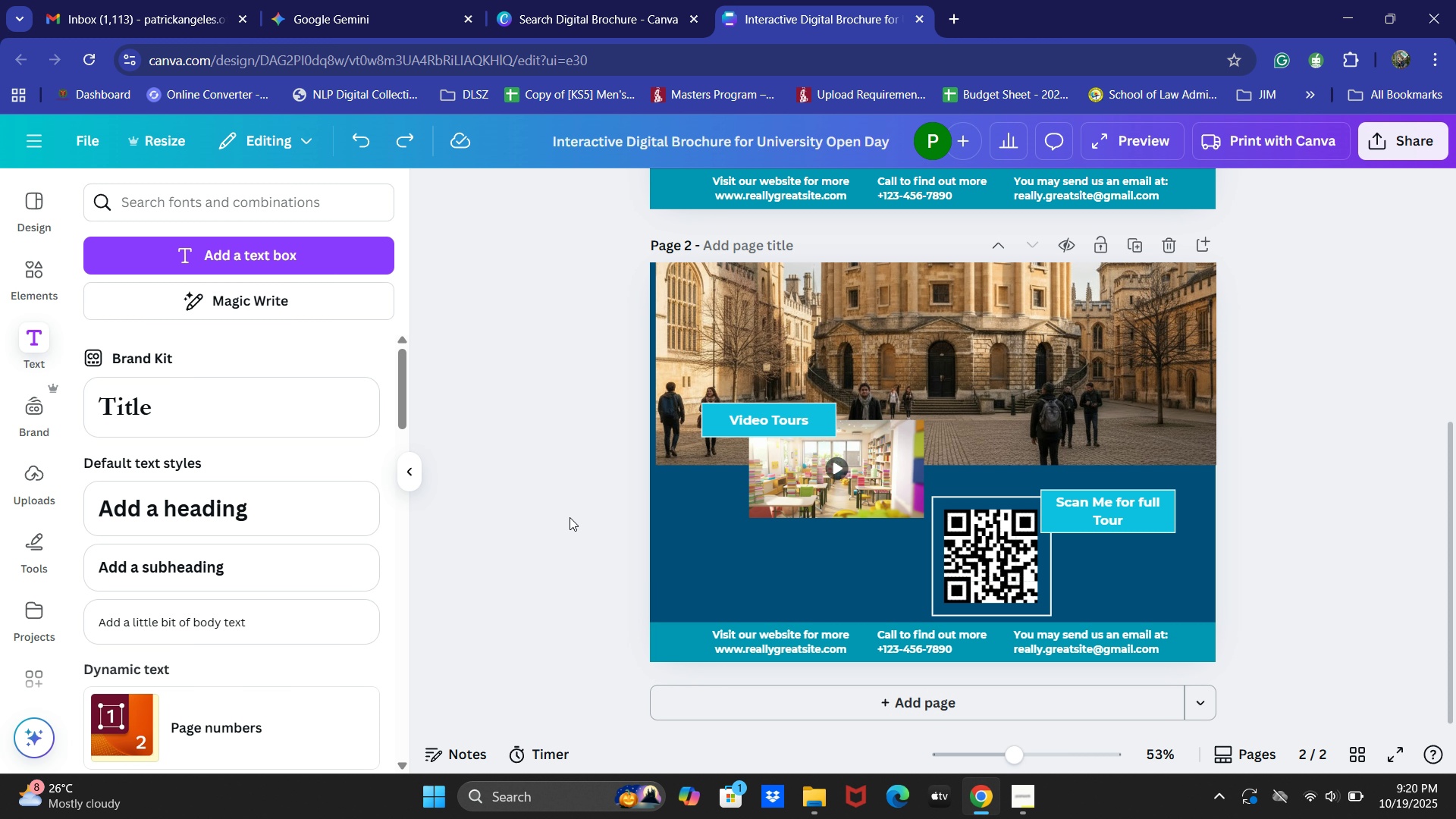 
left_click([570, 517])
 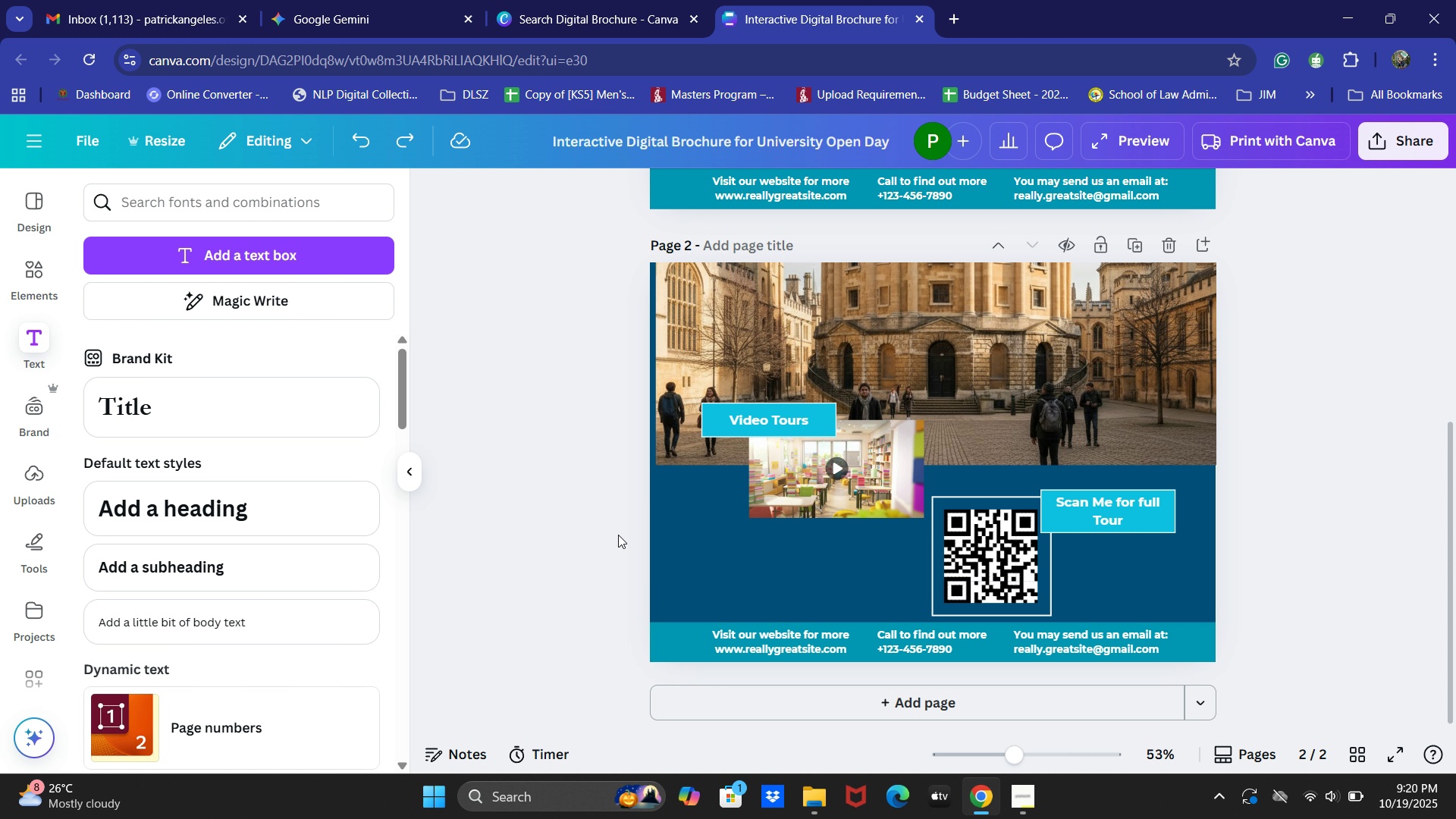 
wait(6.15)
 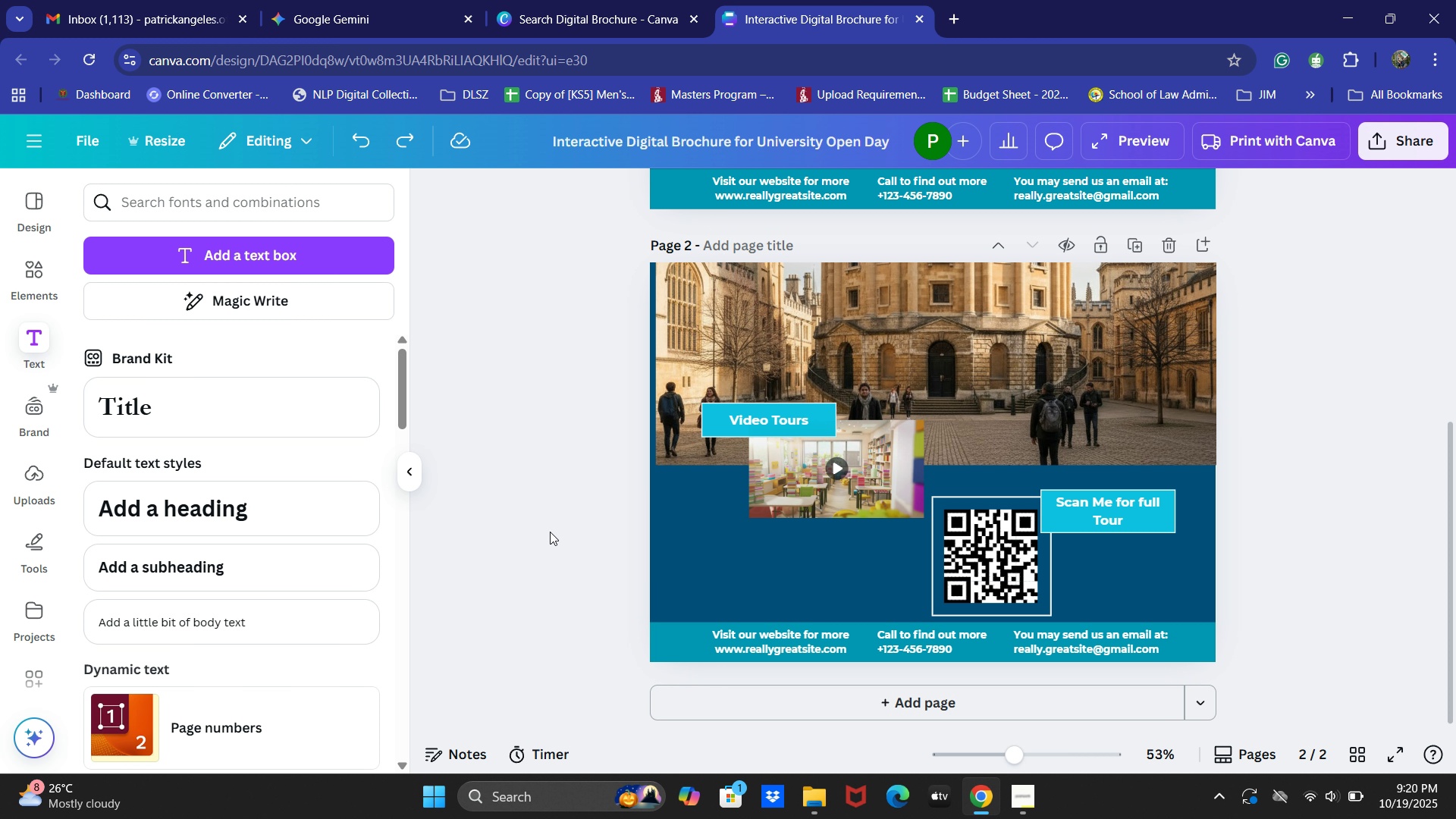 
left_click([761, 463])
 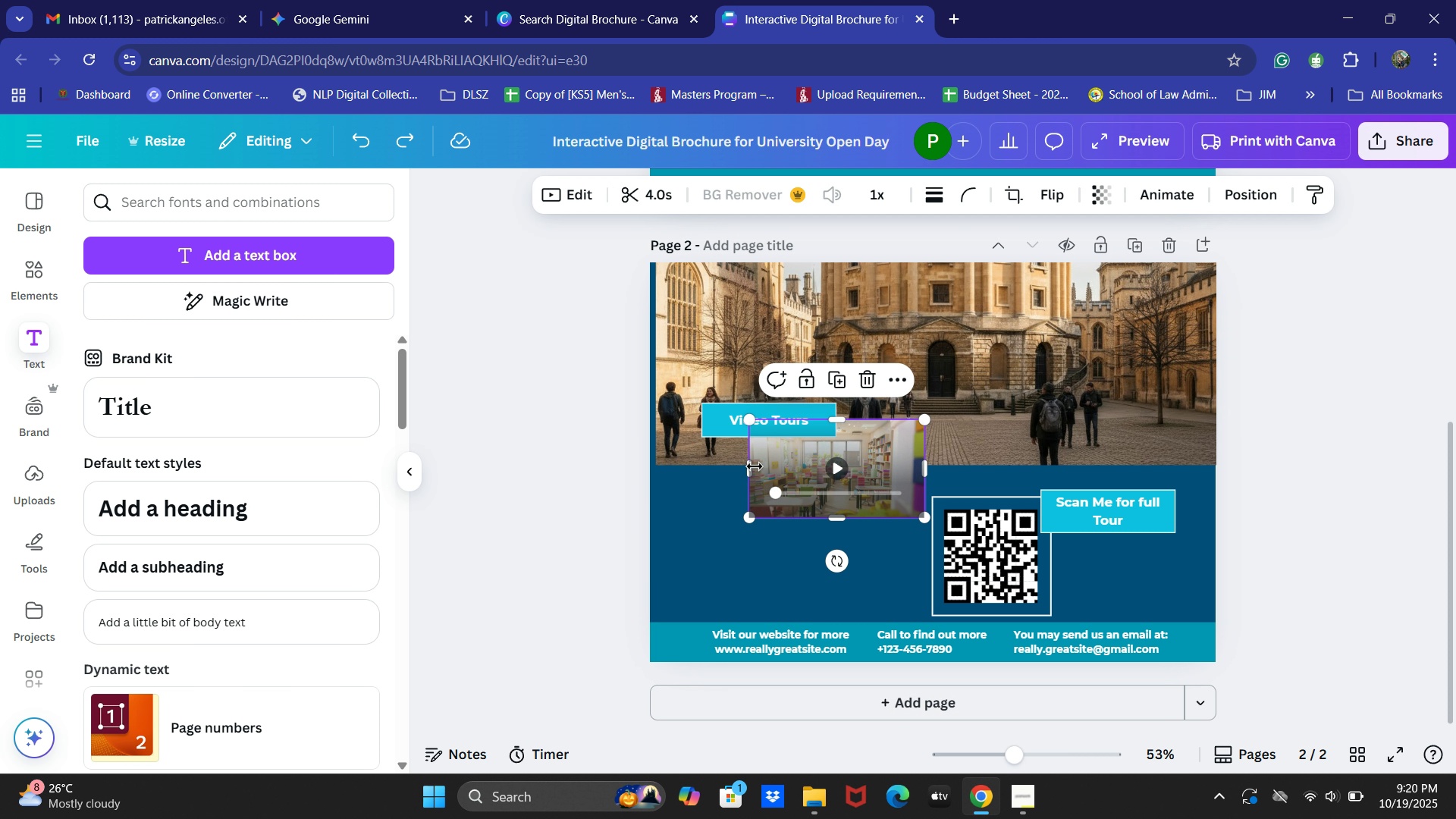 
key(Backspace)